 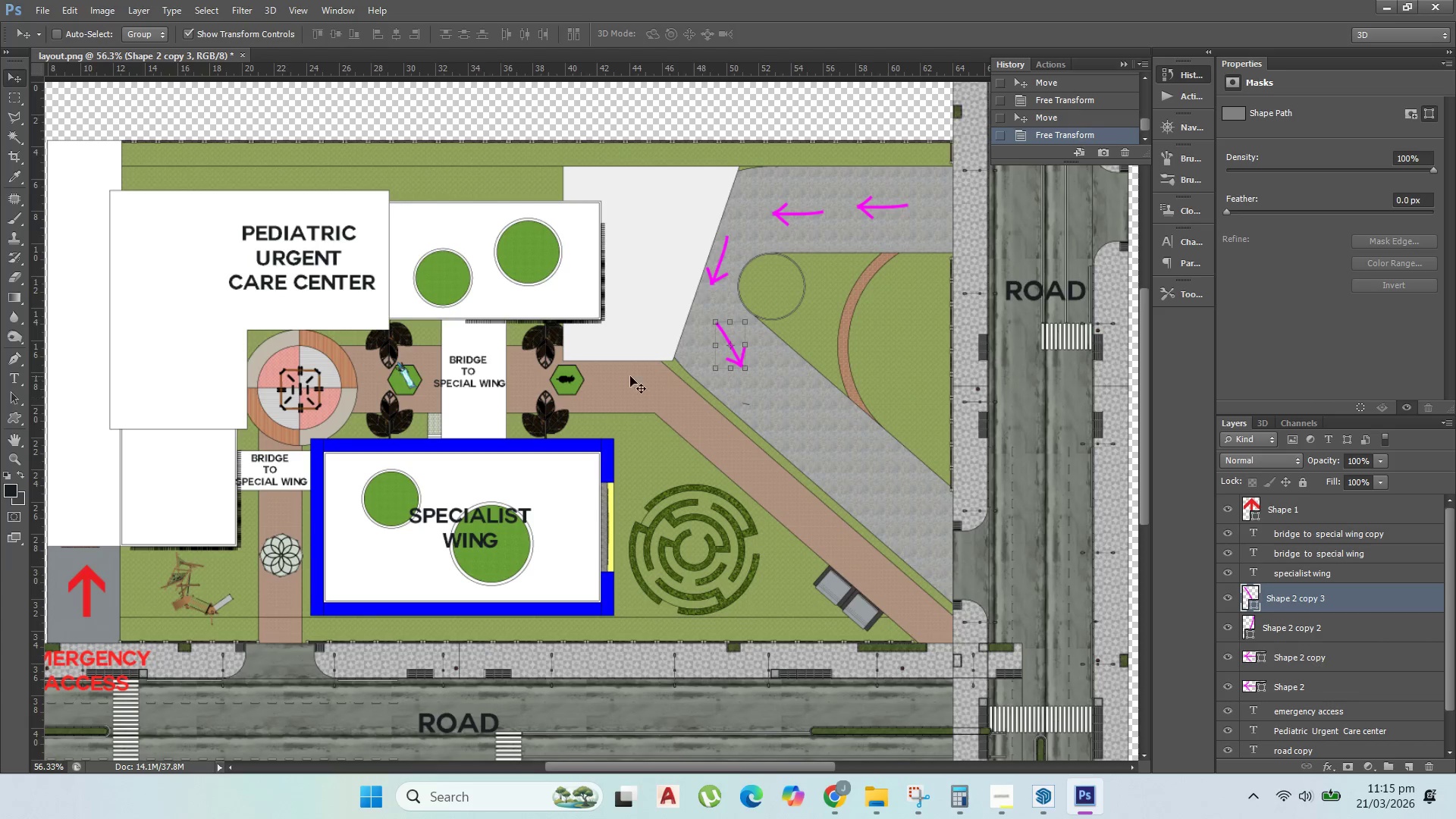 
left_click_drag(start_coordinate=[739, 355], to_coordinate=[787, 413])
 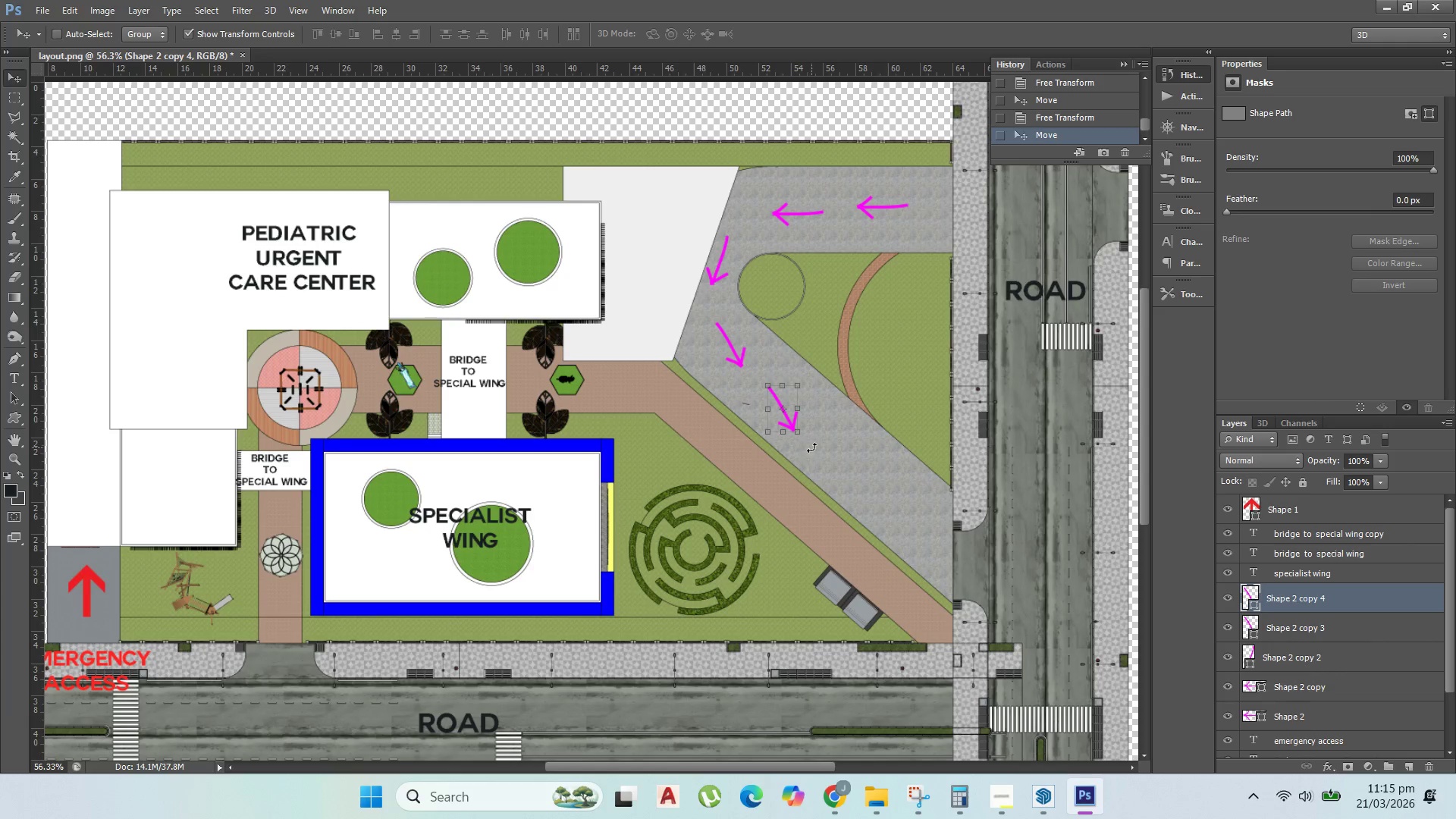 
left_click_drag(start_coordinate=[812, 447], to_coordinate=[827, 432])
 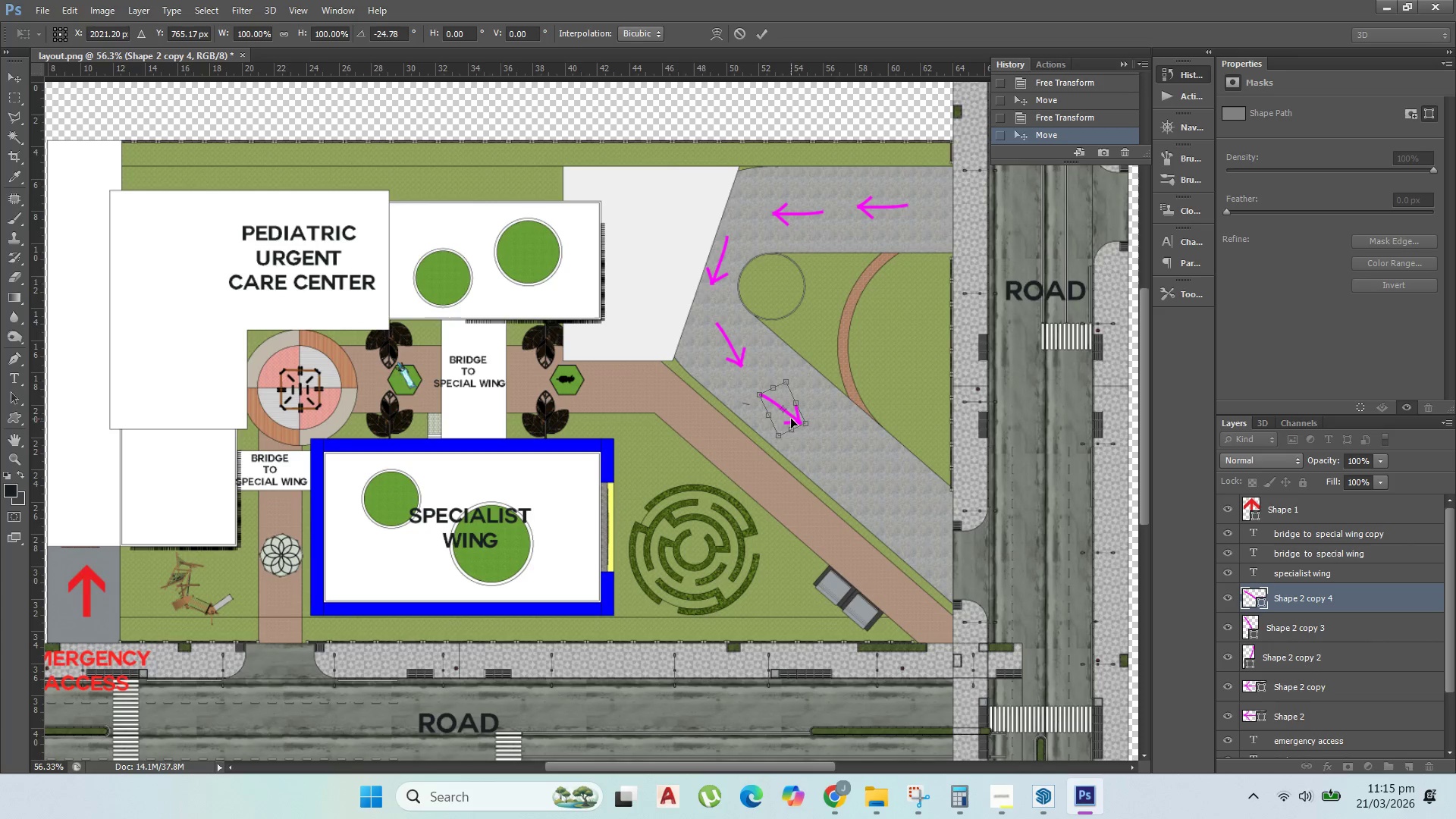 
left_click_drag(start_coordinate=[791, 419], to_coordinate=[795, 408])
 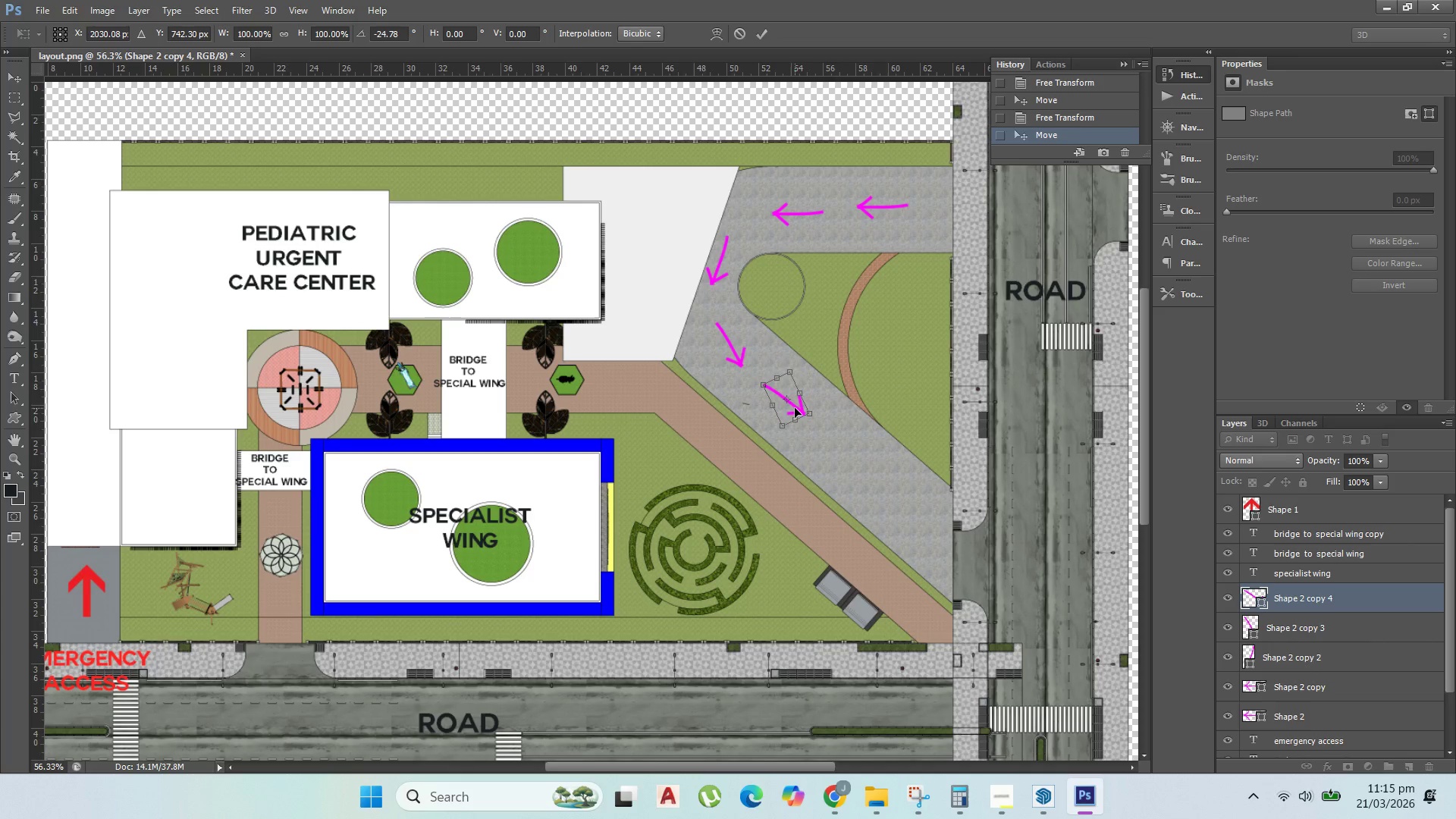 
key(Enter)
 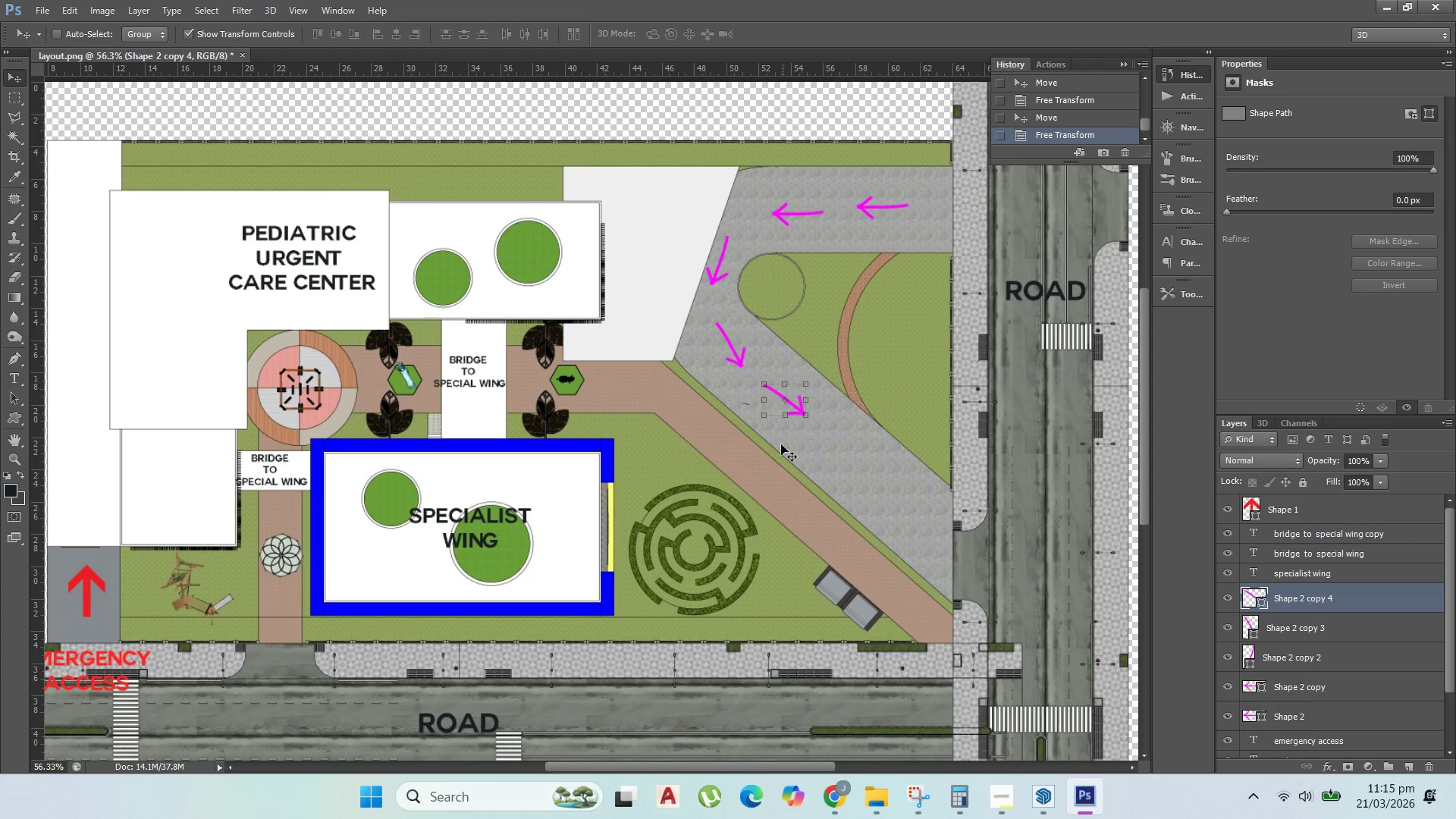 
hold_key(key=AltLeft, duration=1.06)
left_click_drag(start_coordinate=[794, 406], to_coordinate=[852, 460])
 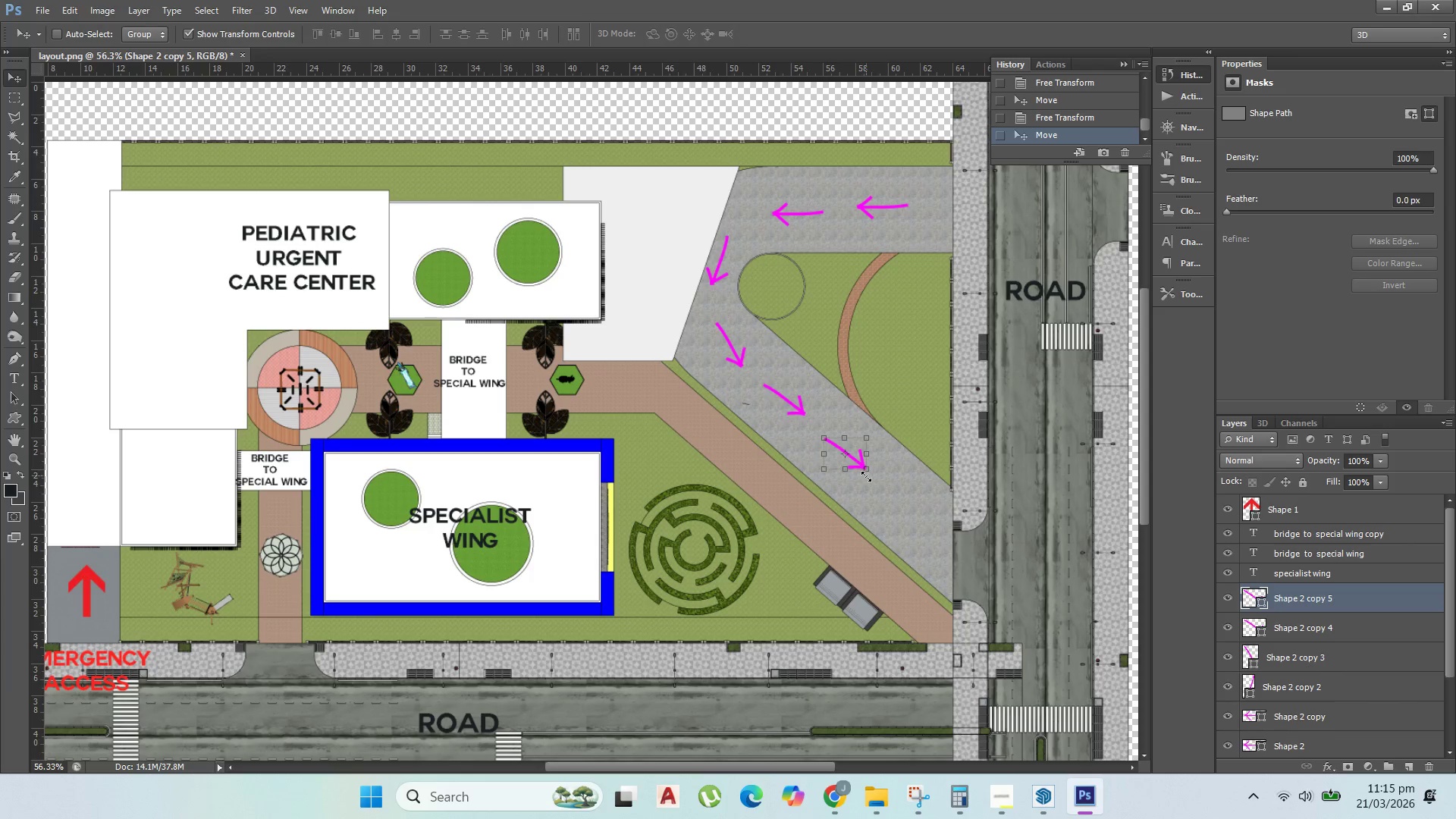 
hold_key(key=AltLeft, duration=0.73)
left_click_drag(start_coordinate=[858, 460], to_coordinate=[909, 512])
 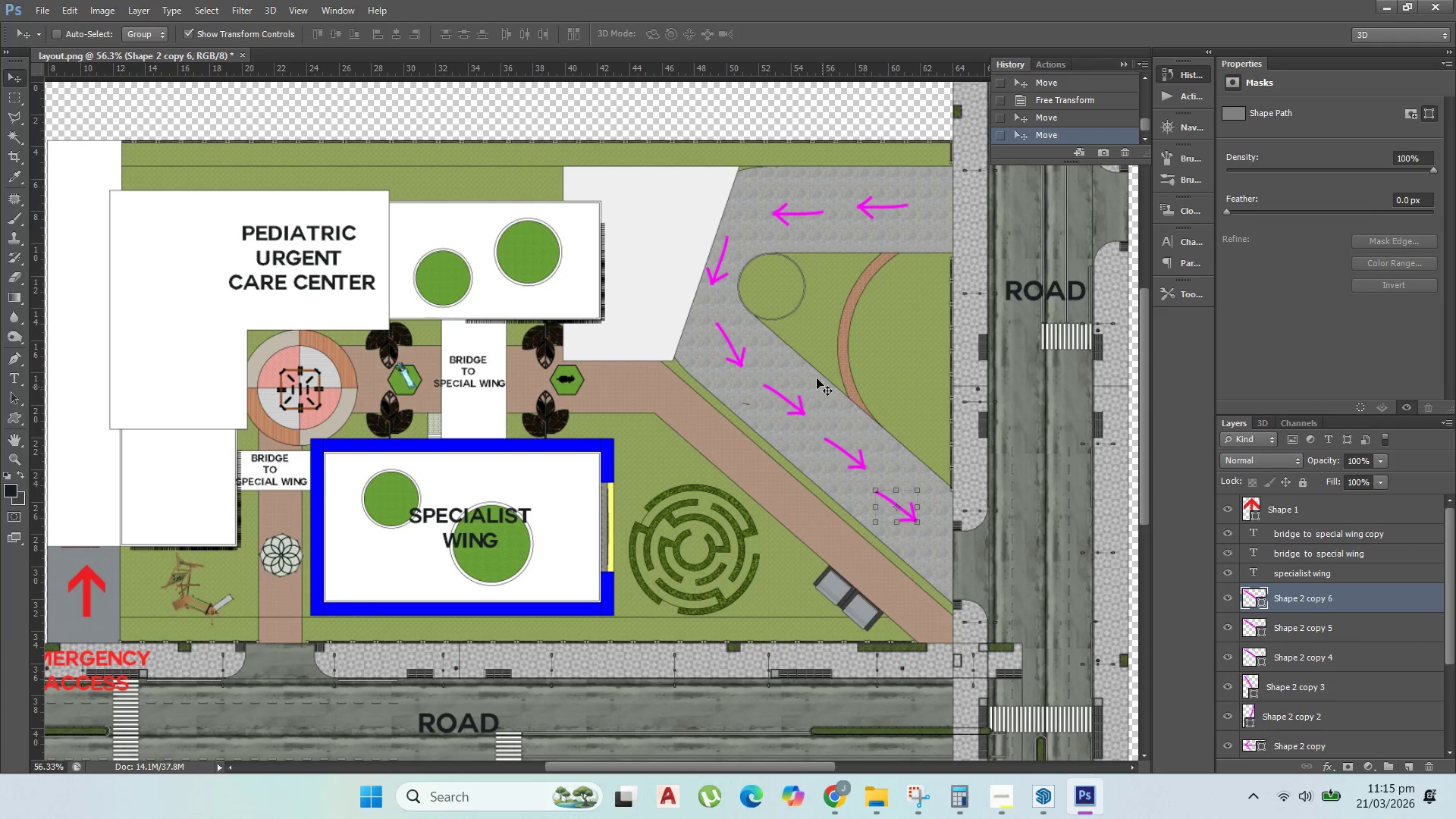 
hold_key(key=AltLeft, duration=1.53)
hold_key(key=AltLeft, duration=1.5)
hold_key(key=AltLeft, duration=1.5)
hold_key(key=AltLeft, duration=1.14)
scroll: coordinate [383, 276], scroll_direction: up, amount: 3.0
 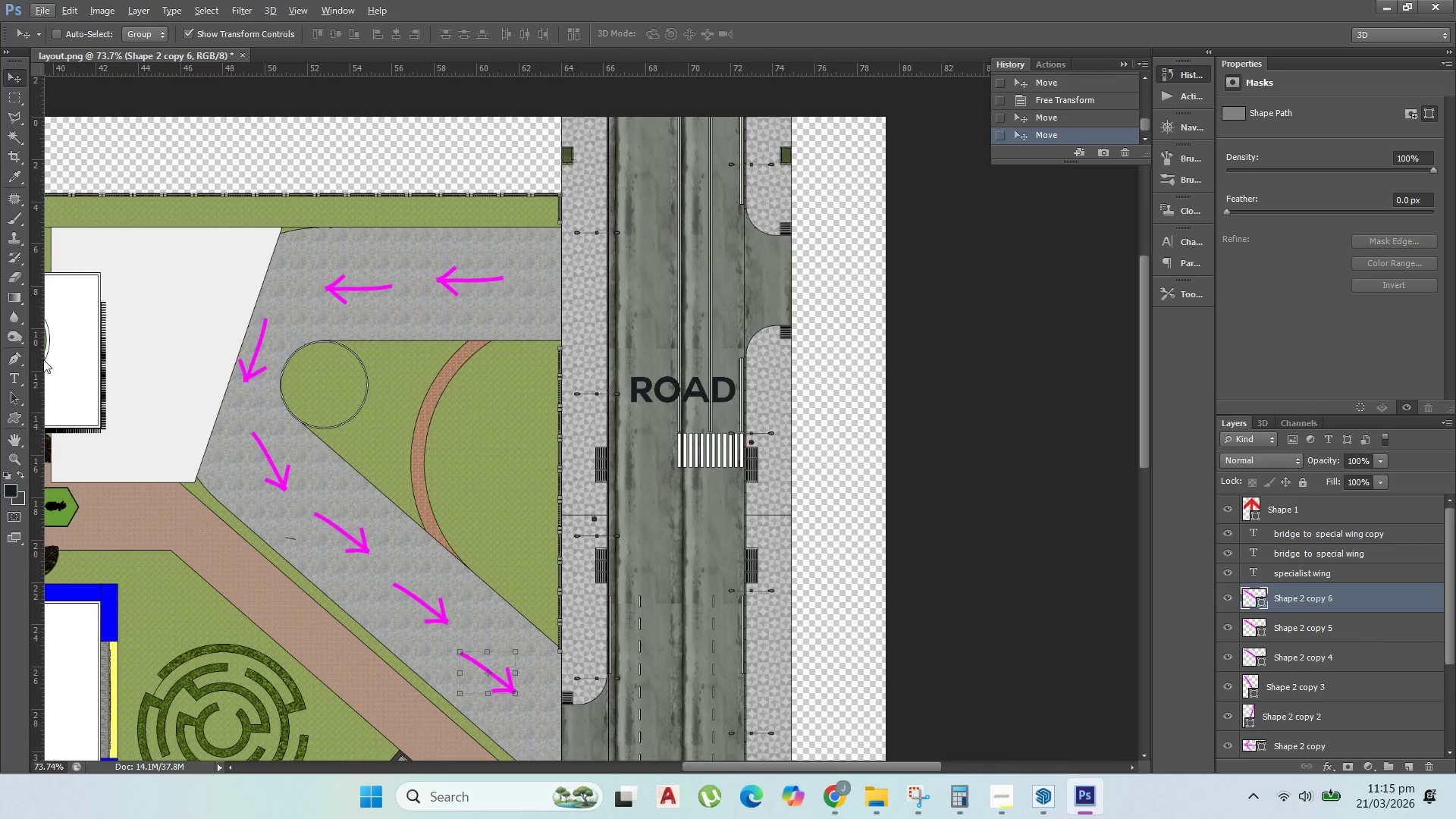 
hold_key(key=AltLeft, duration=1.5)
 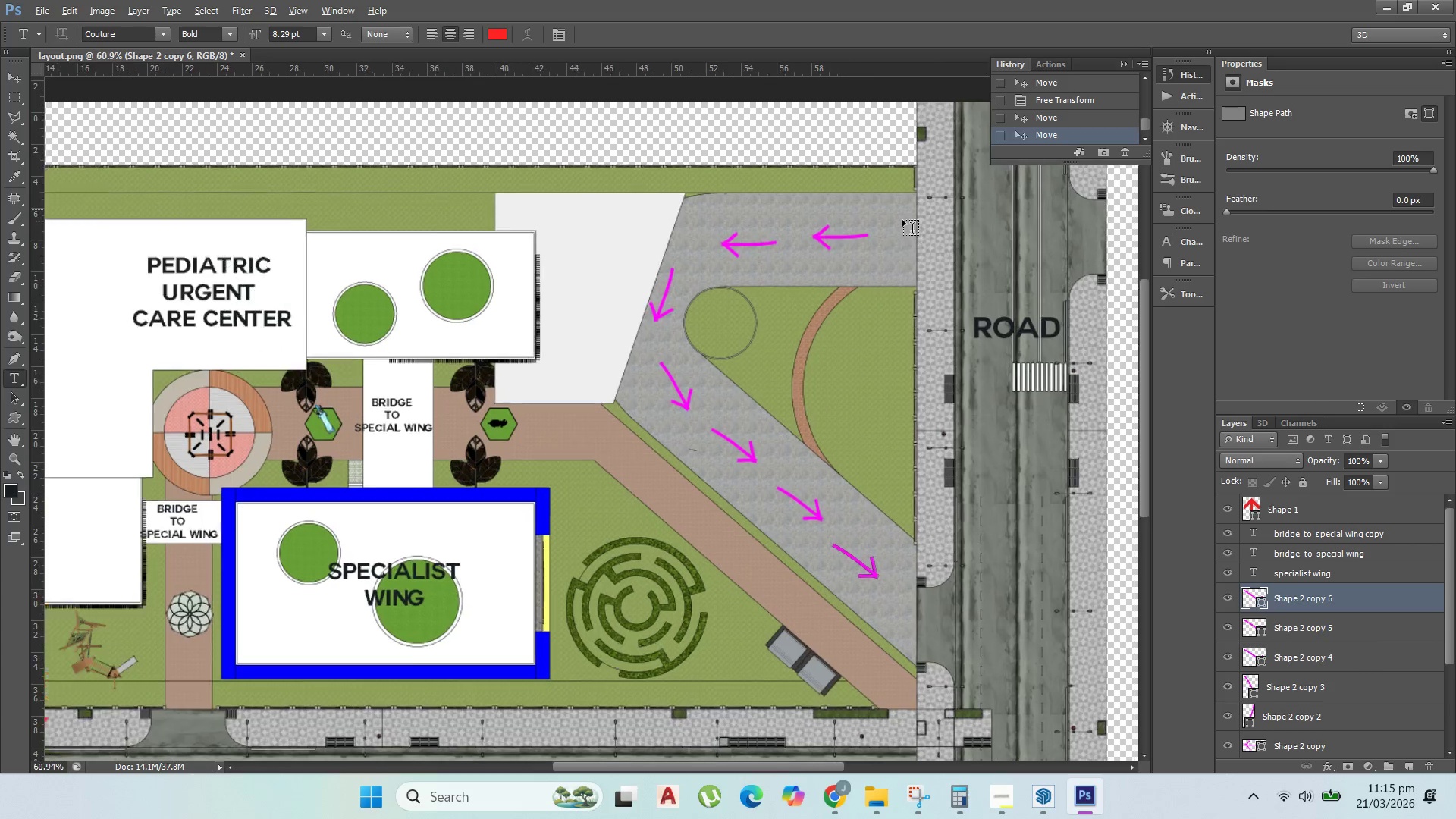 
hold_key(key=AltLeft, duration=1.27)
 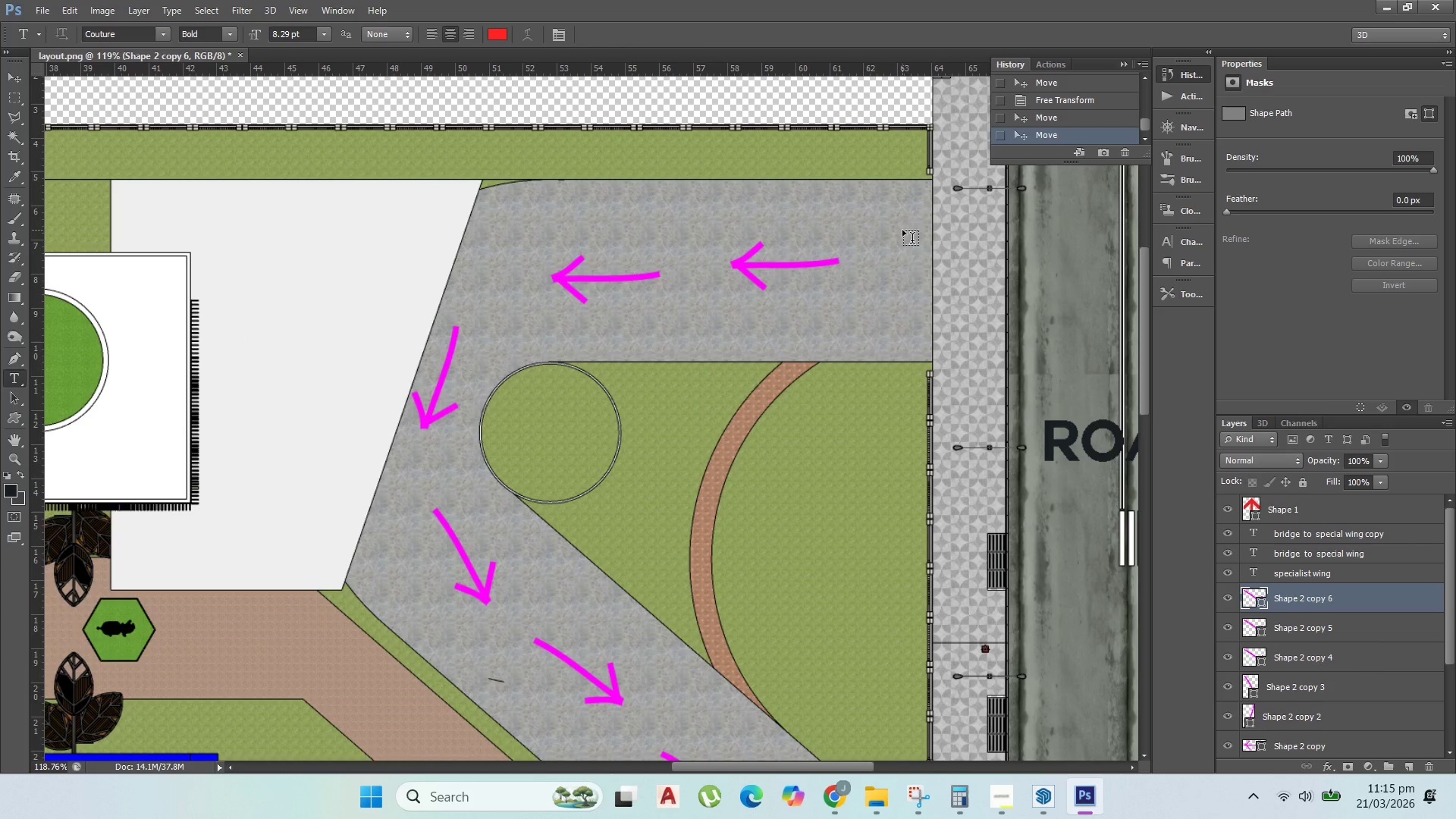 
scroll: coordinate [580, 296], scroll_direction: down, amount: 7.0
 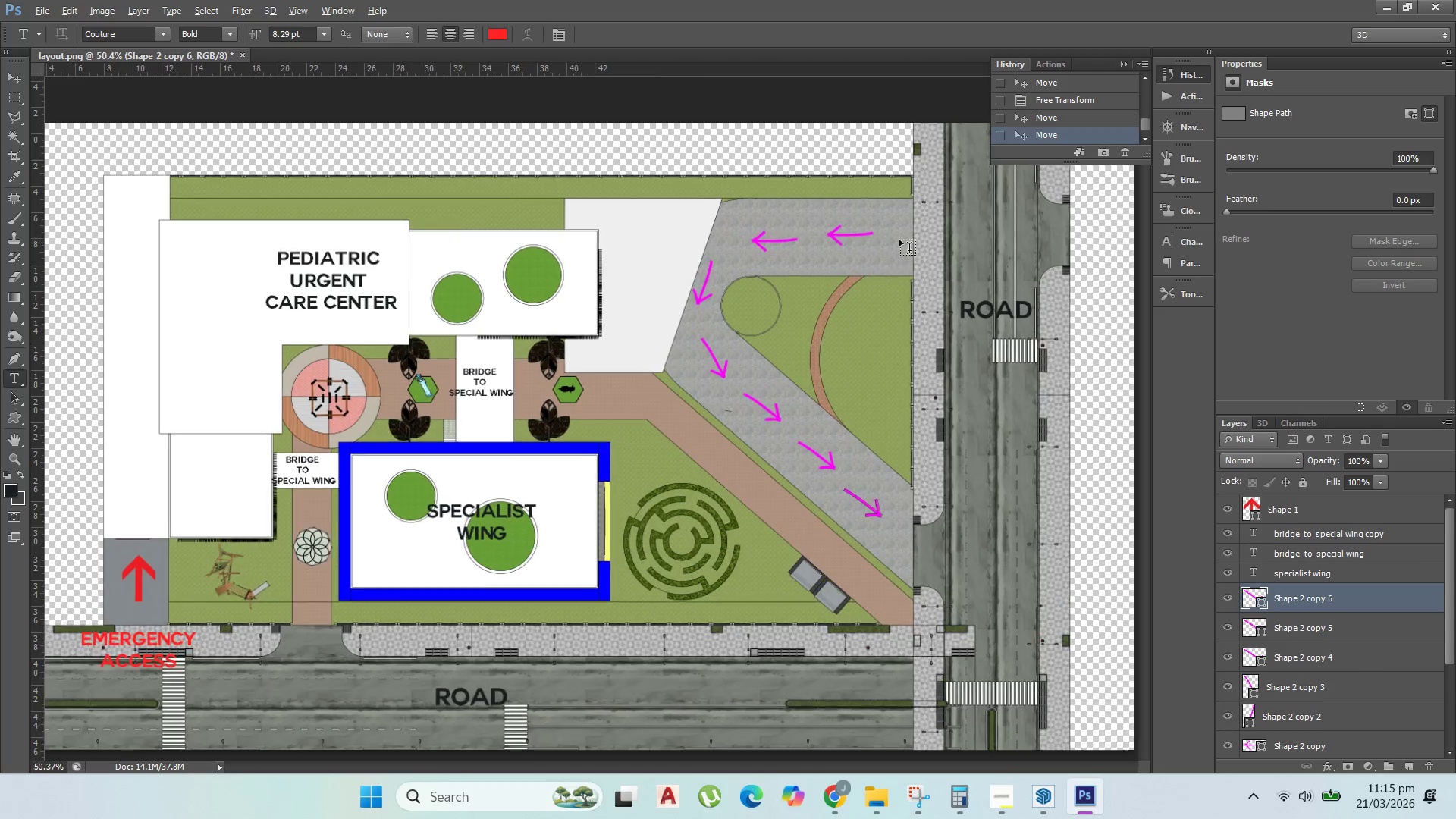 
scroll: coordinate [905, 229], scroll_direction: up, amount: 12.0
 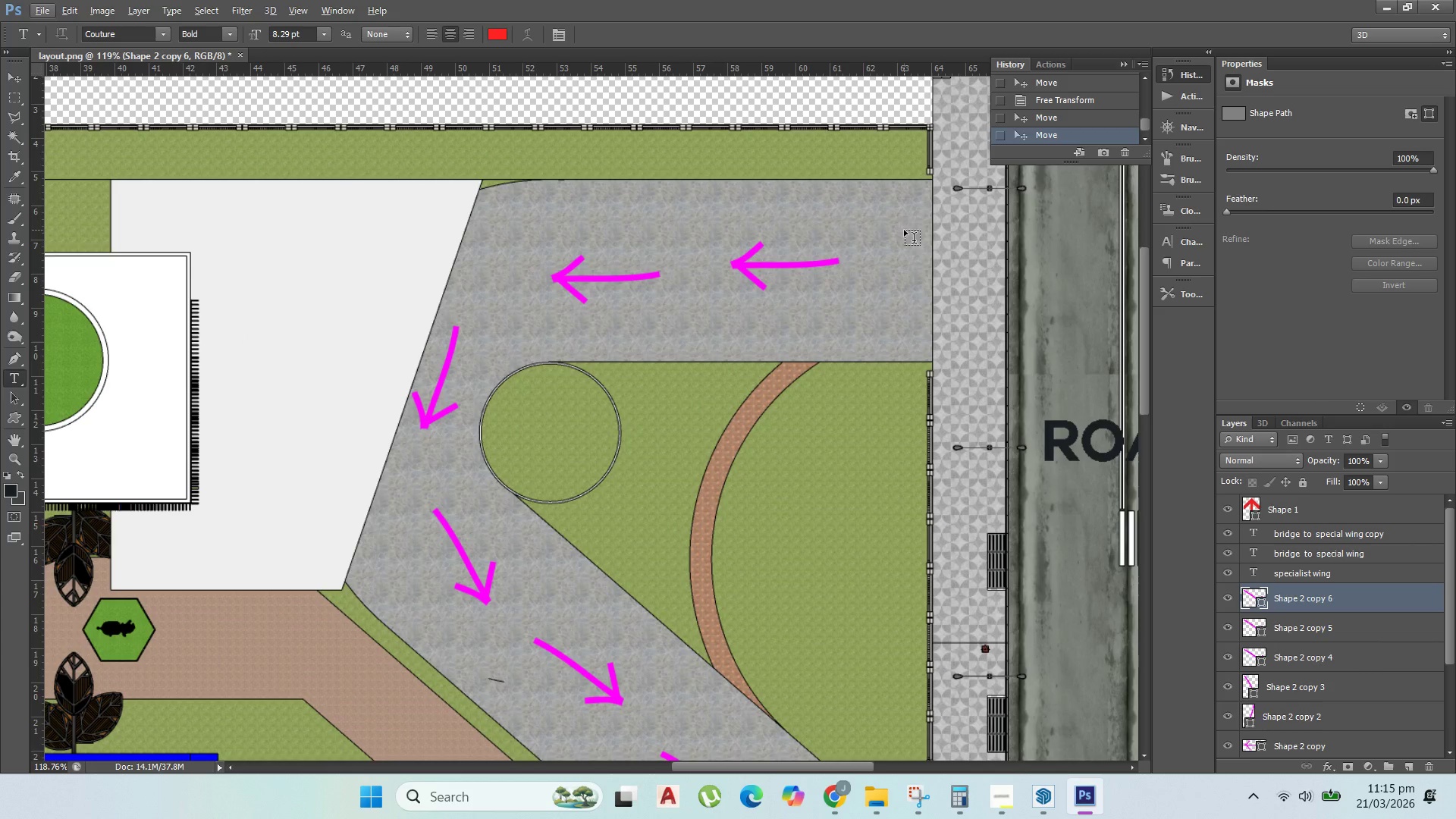 
left_click([902, 230])
 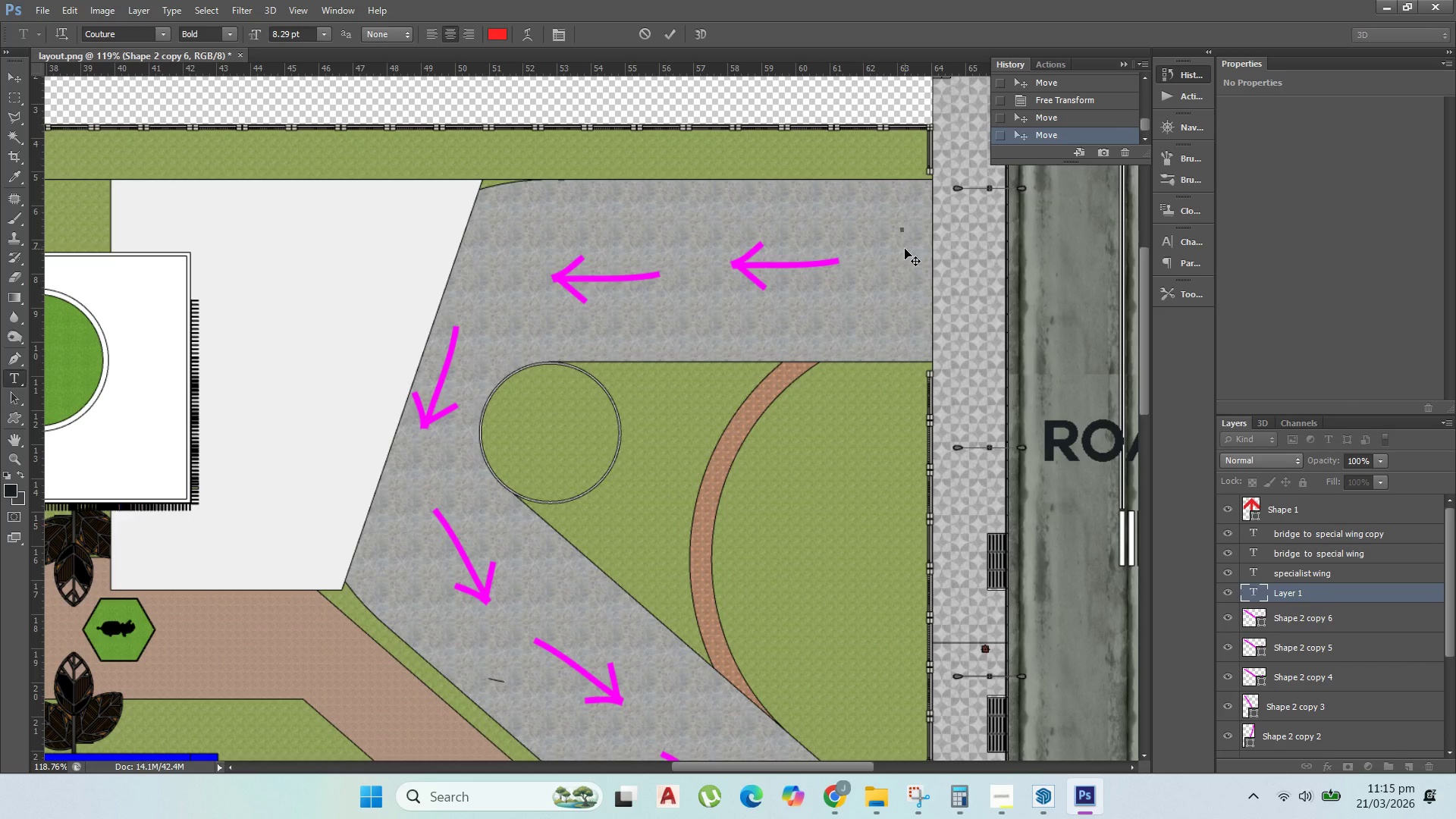 
type(ve)
key(Backspace)
type(ehicle )
 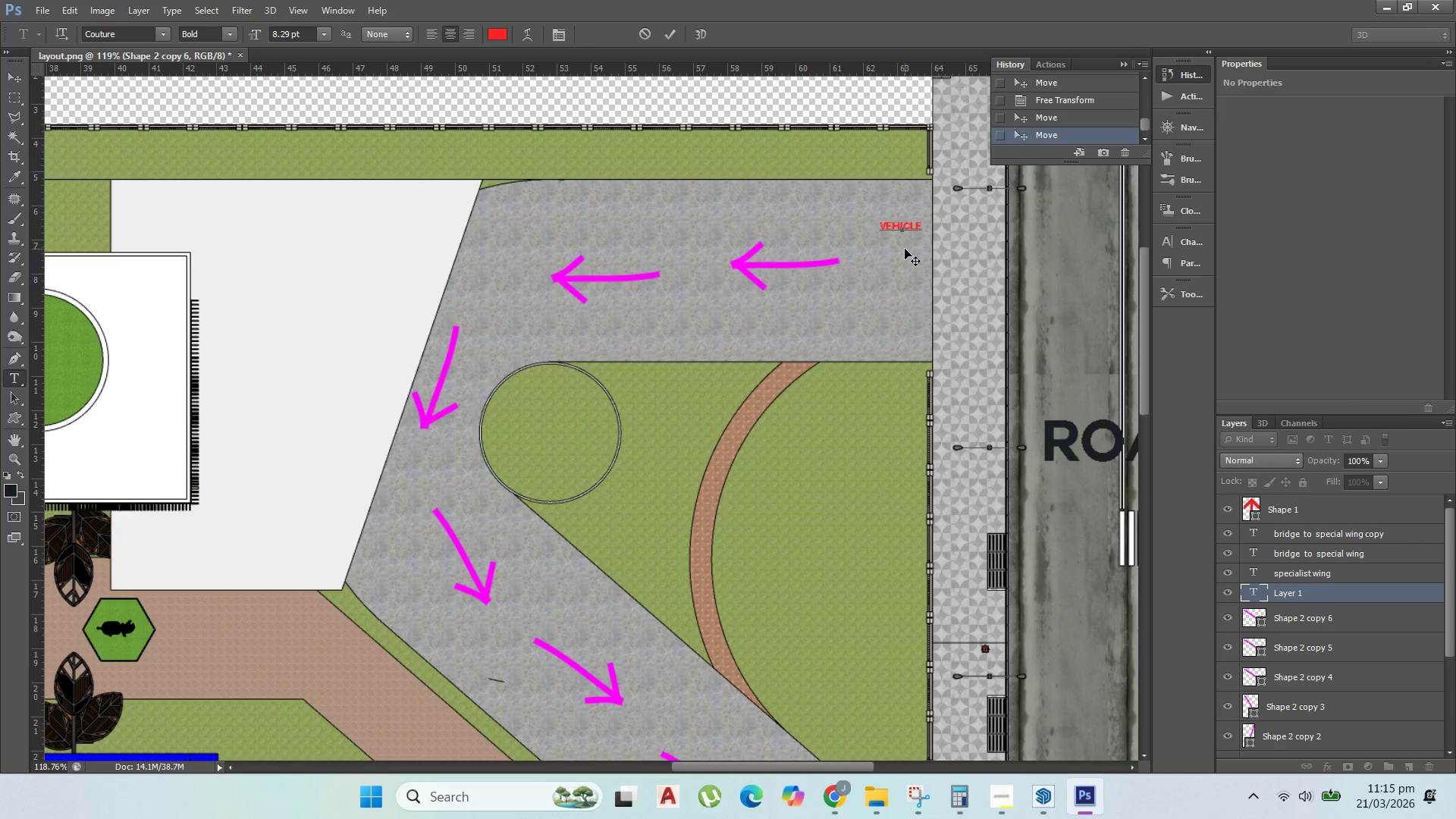 
key(Enter)
 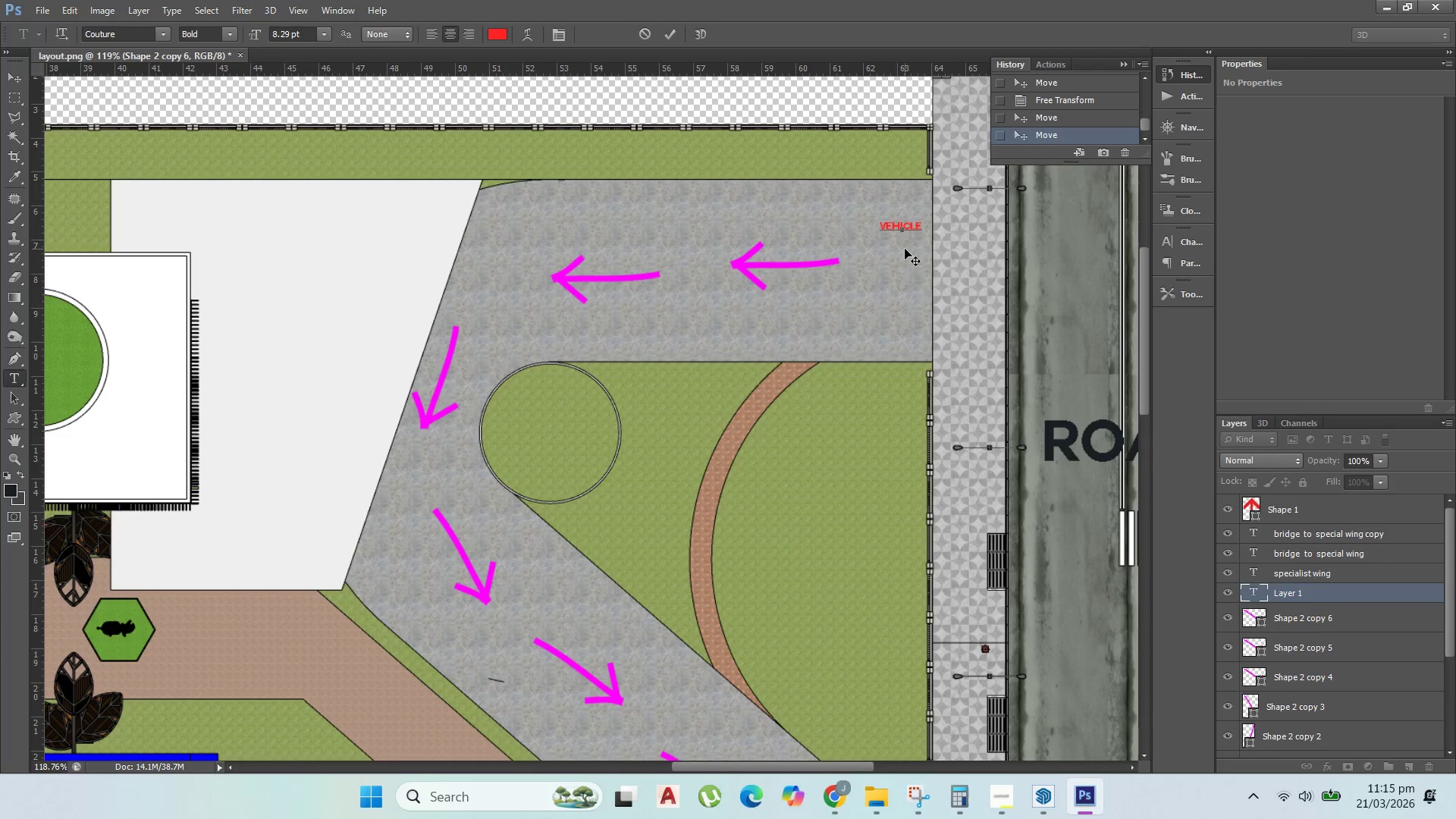 
type(entance)
 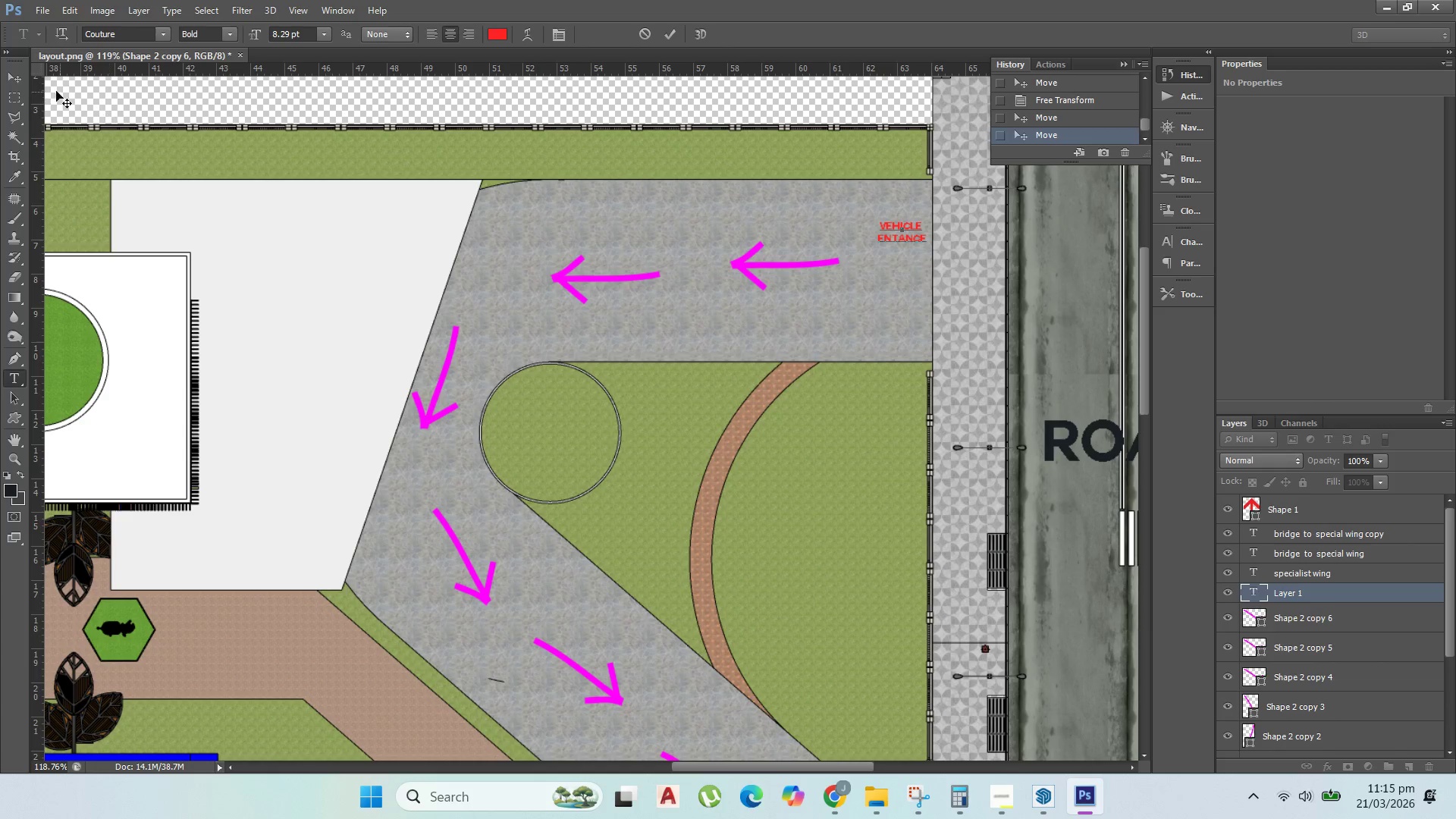 
left_click([18, 74])
 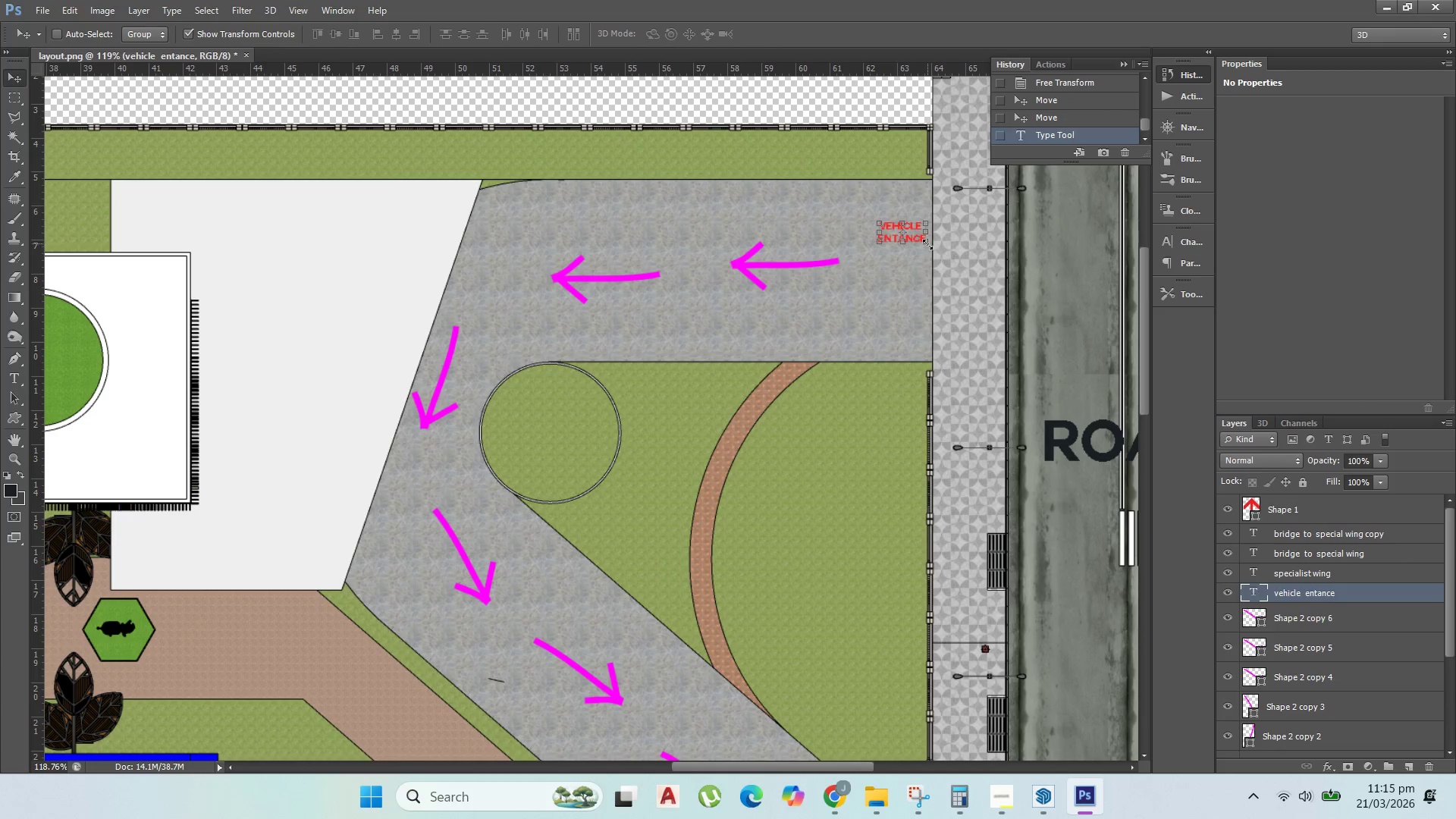 
hold_key(key=ShiftLeft, duration=0.83)
left_click_drag(start_coordinate=[926, 242], to_coordinate=[943, 265])
 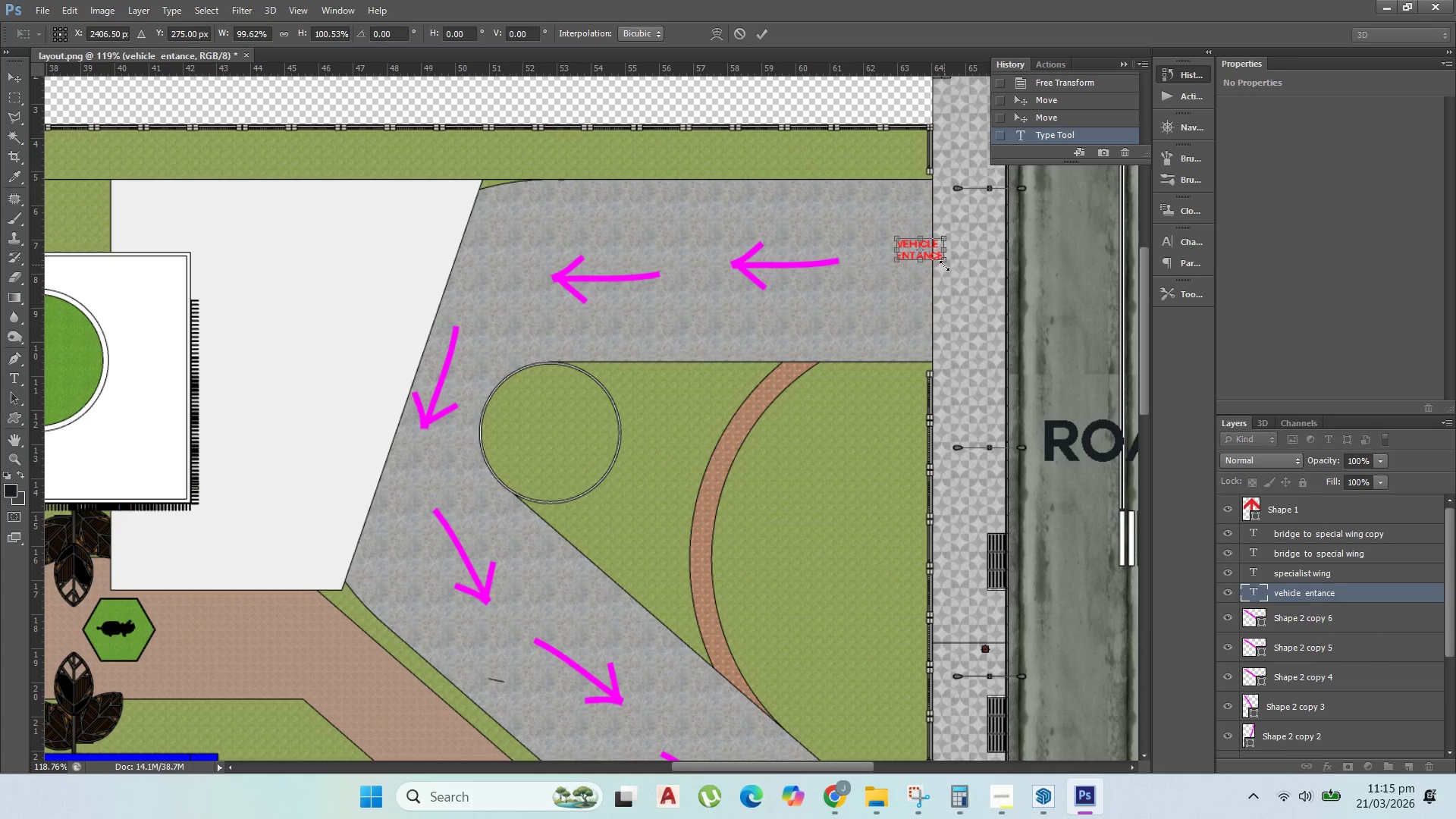 
hold_key(key=ShiftLeft, duration=1.5)
left_click_drag(start_coordinate=[946, 259], to_coordinate=[1019, 328])
 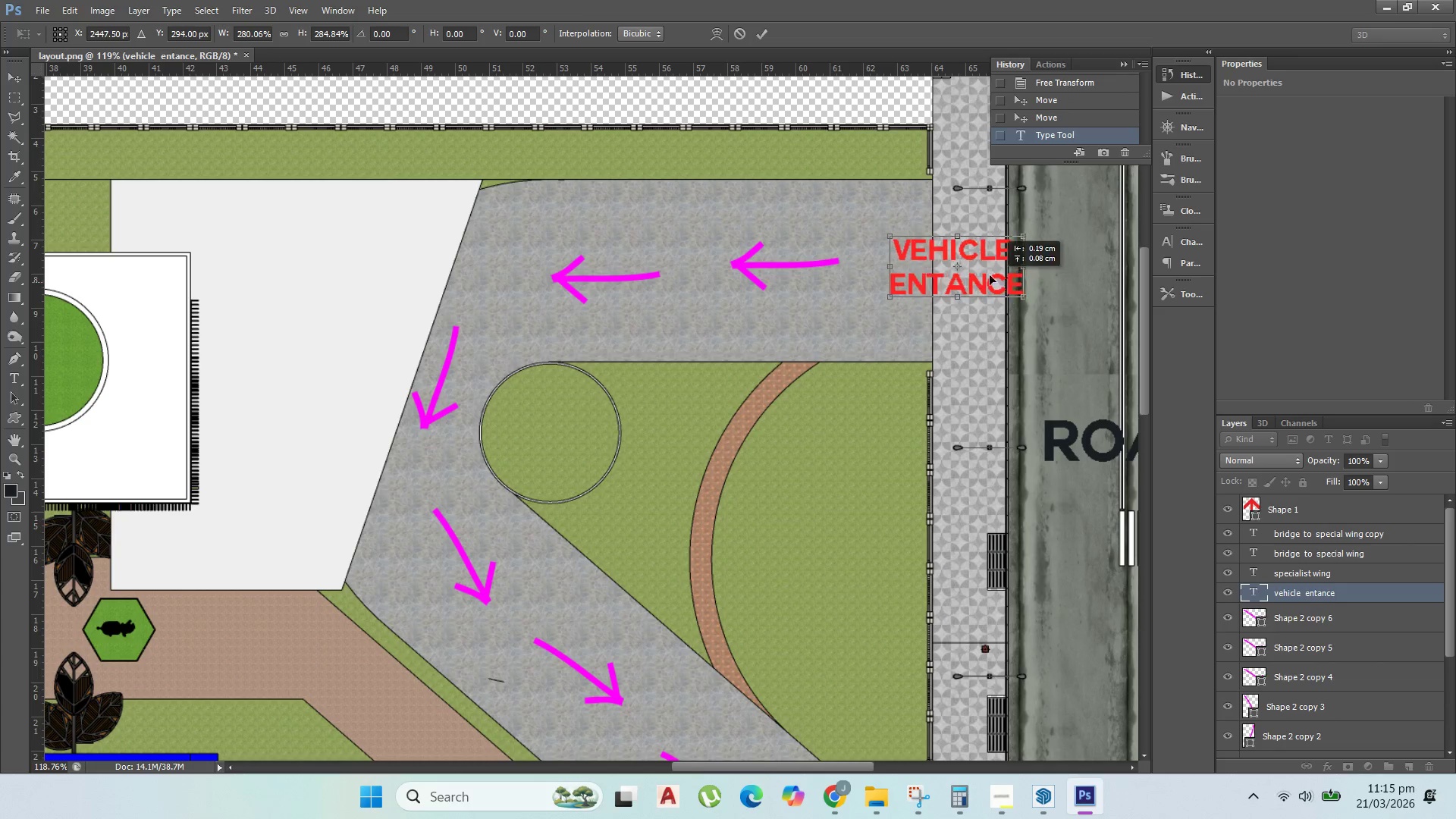 
hold_key(key=ShiftLeft, duration=0.72)
 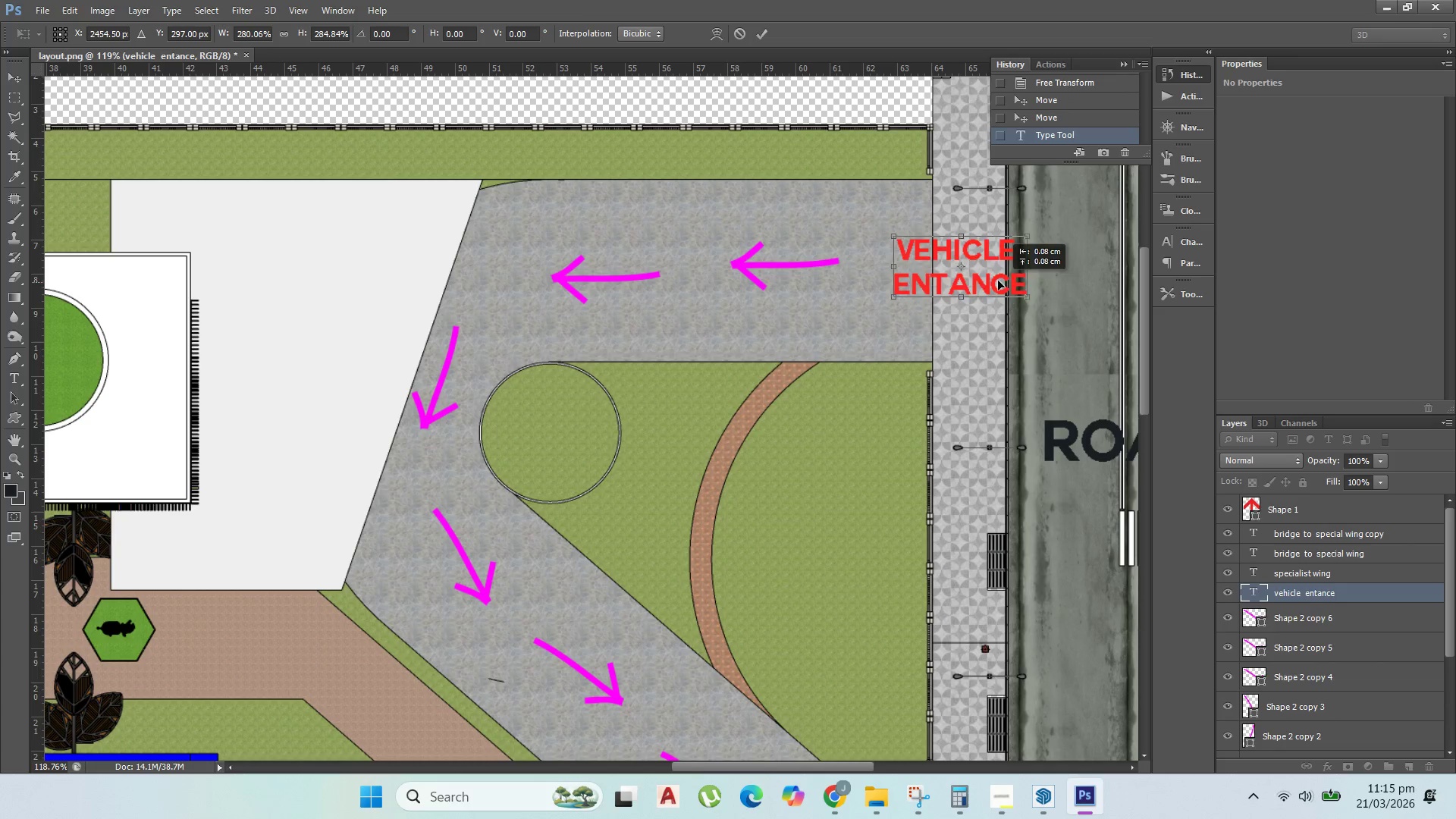 
left_click_drag(start_coordinate=[1004, 282], to_coordinate=[982, 270])
 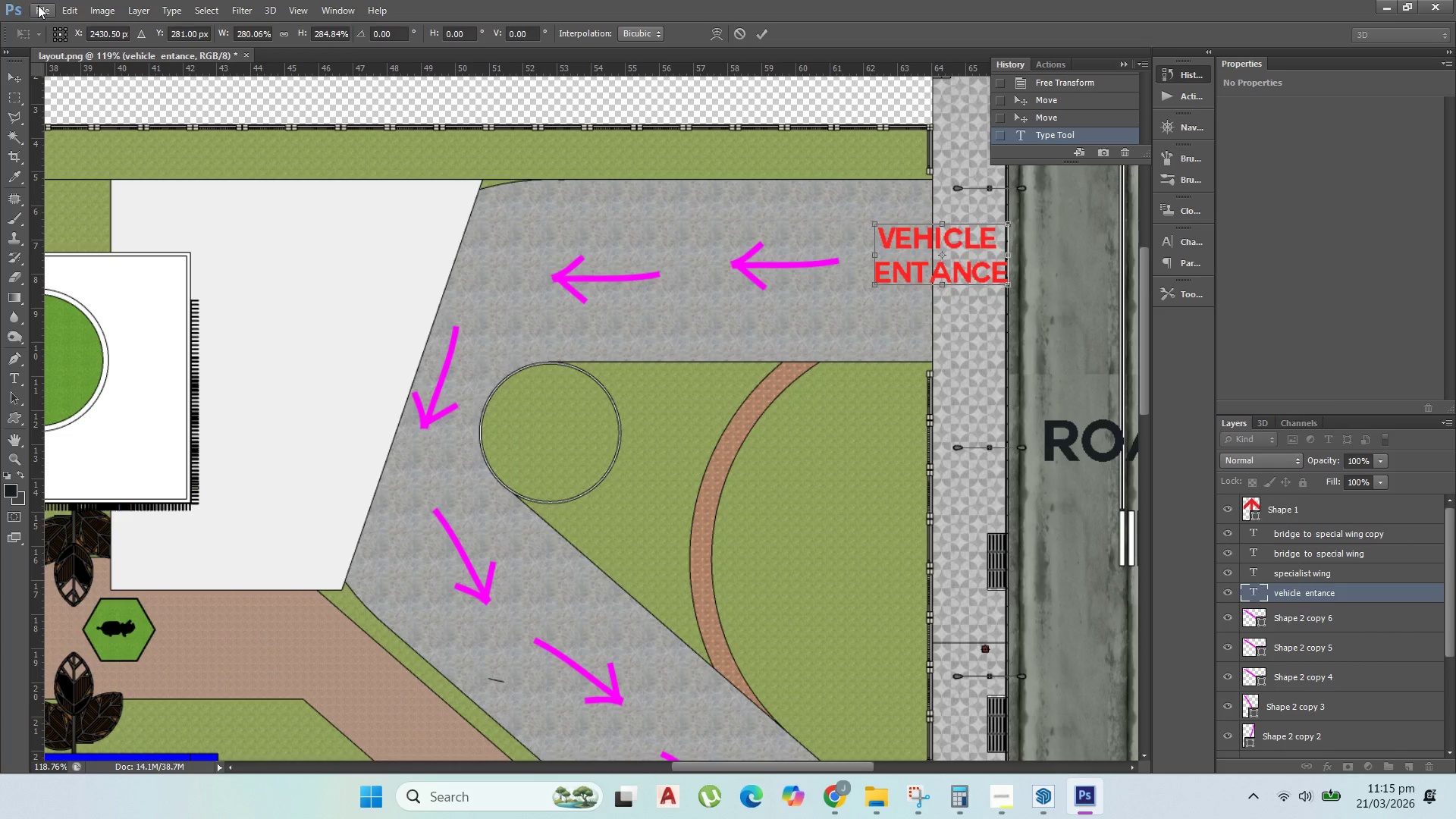 
left_click([41, 8])
 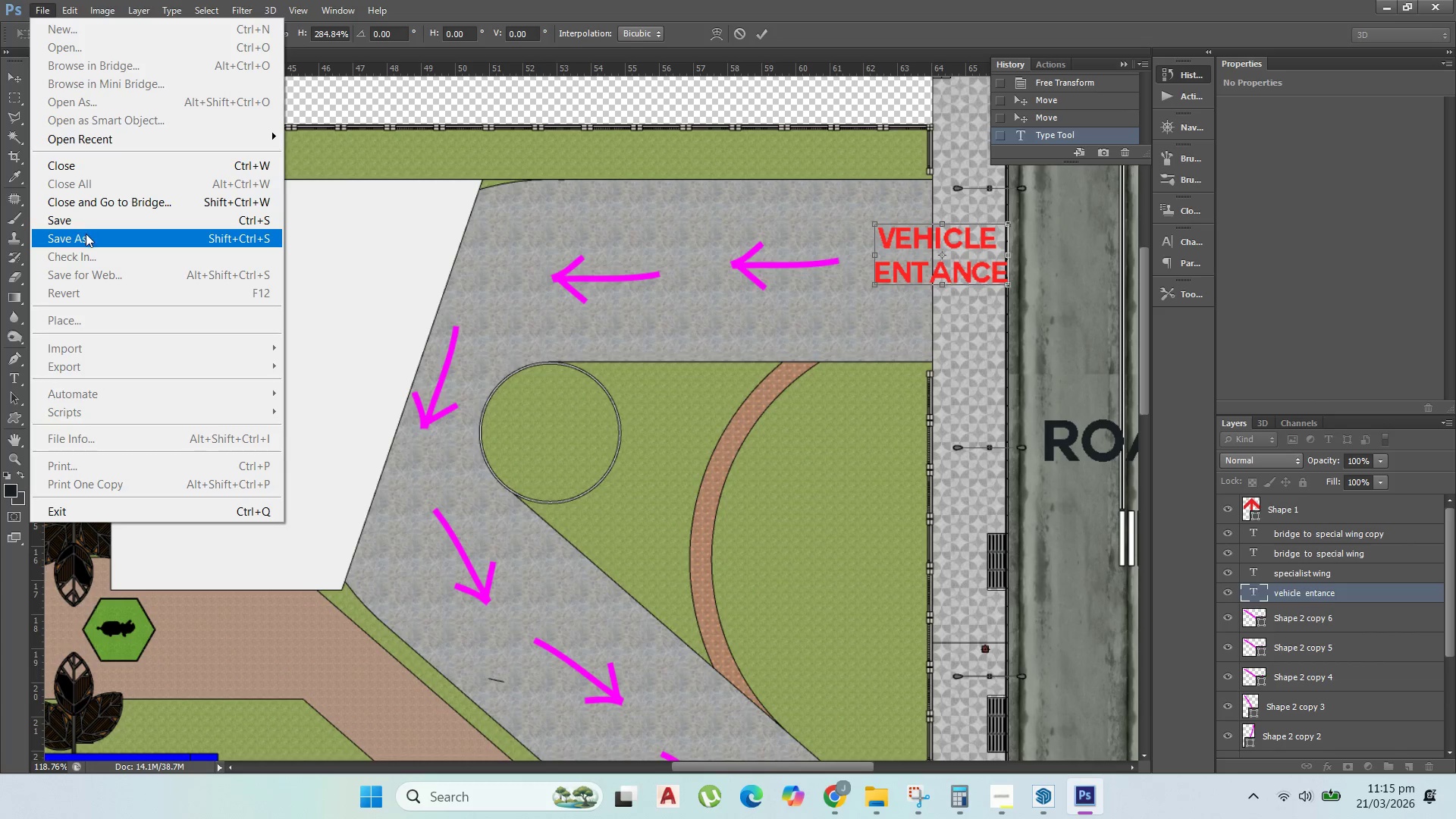 
left_click([86, 237])
 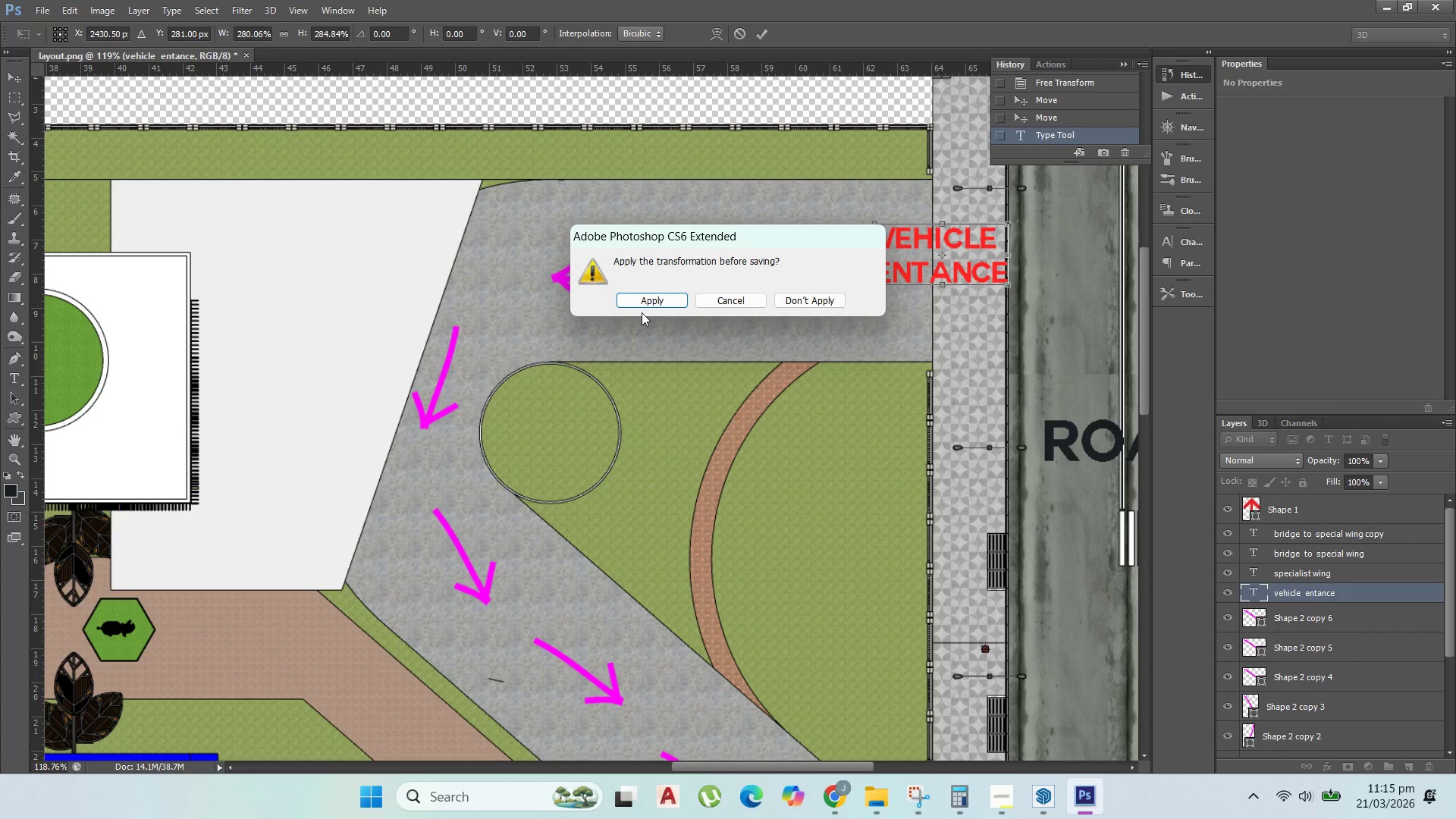 
left_click([654, 299])
 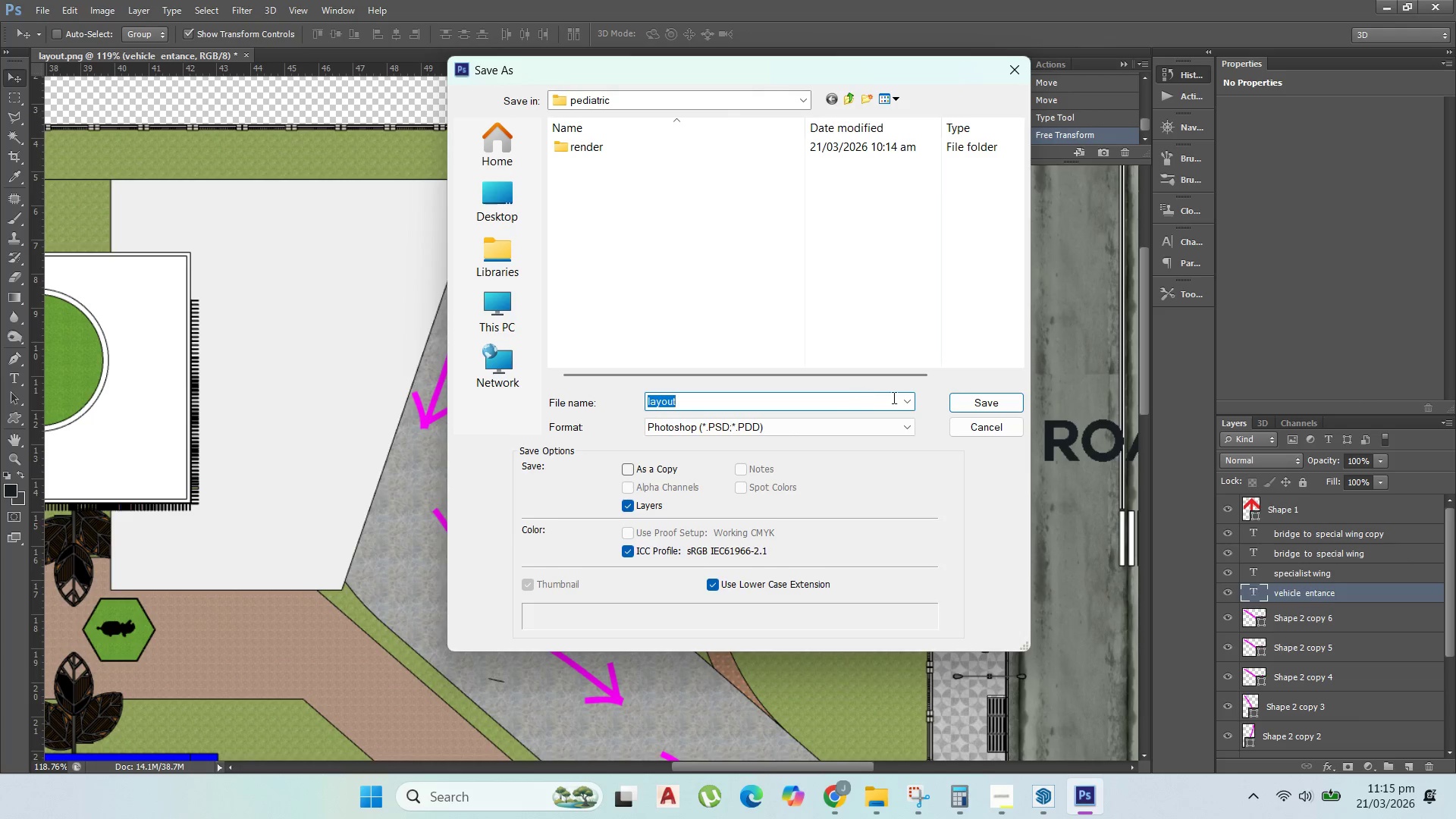 
left_click([961, 407])
 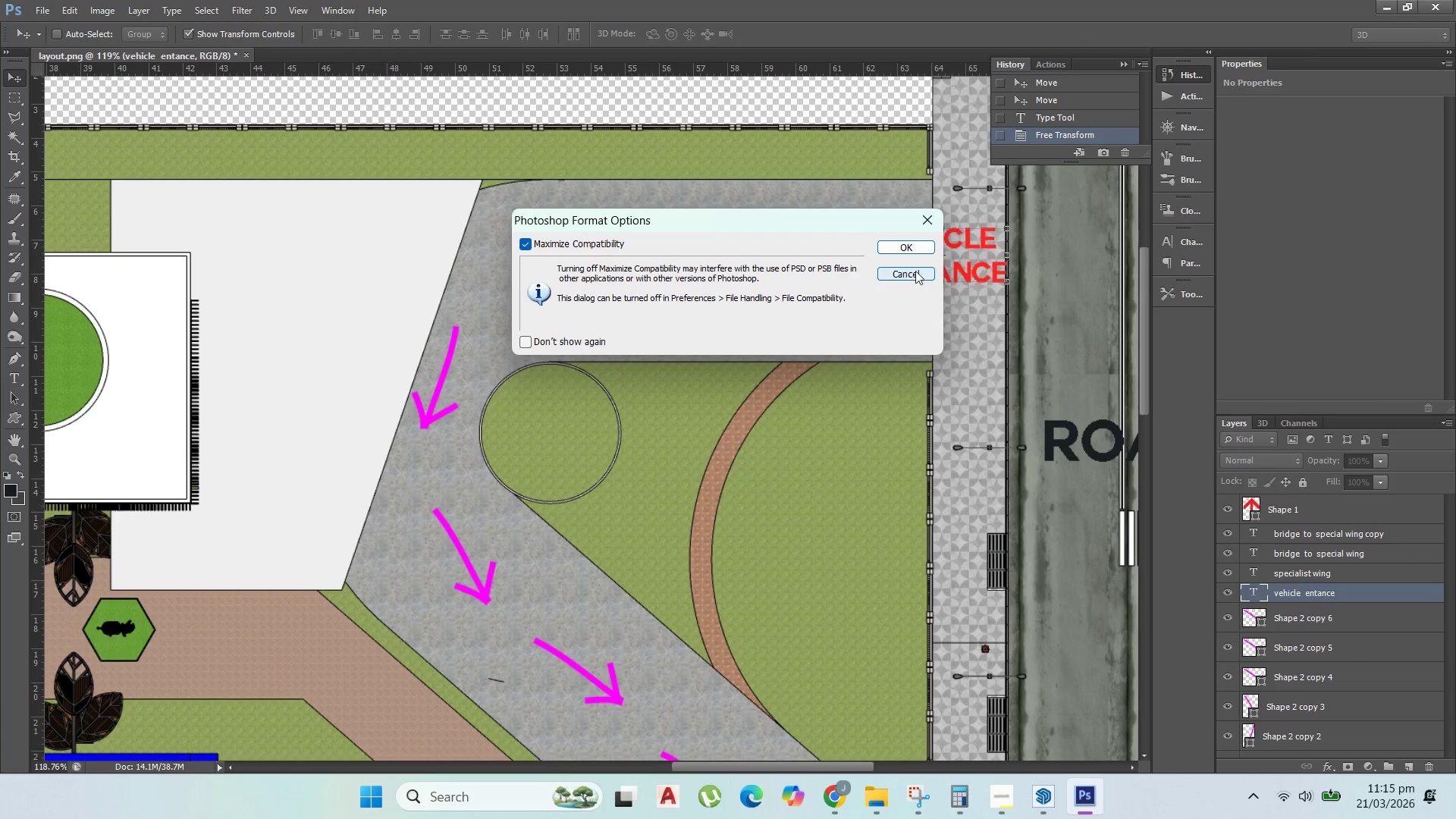 
left_click([902, 249])
 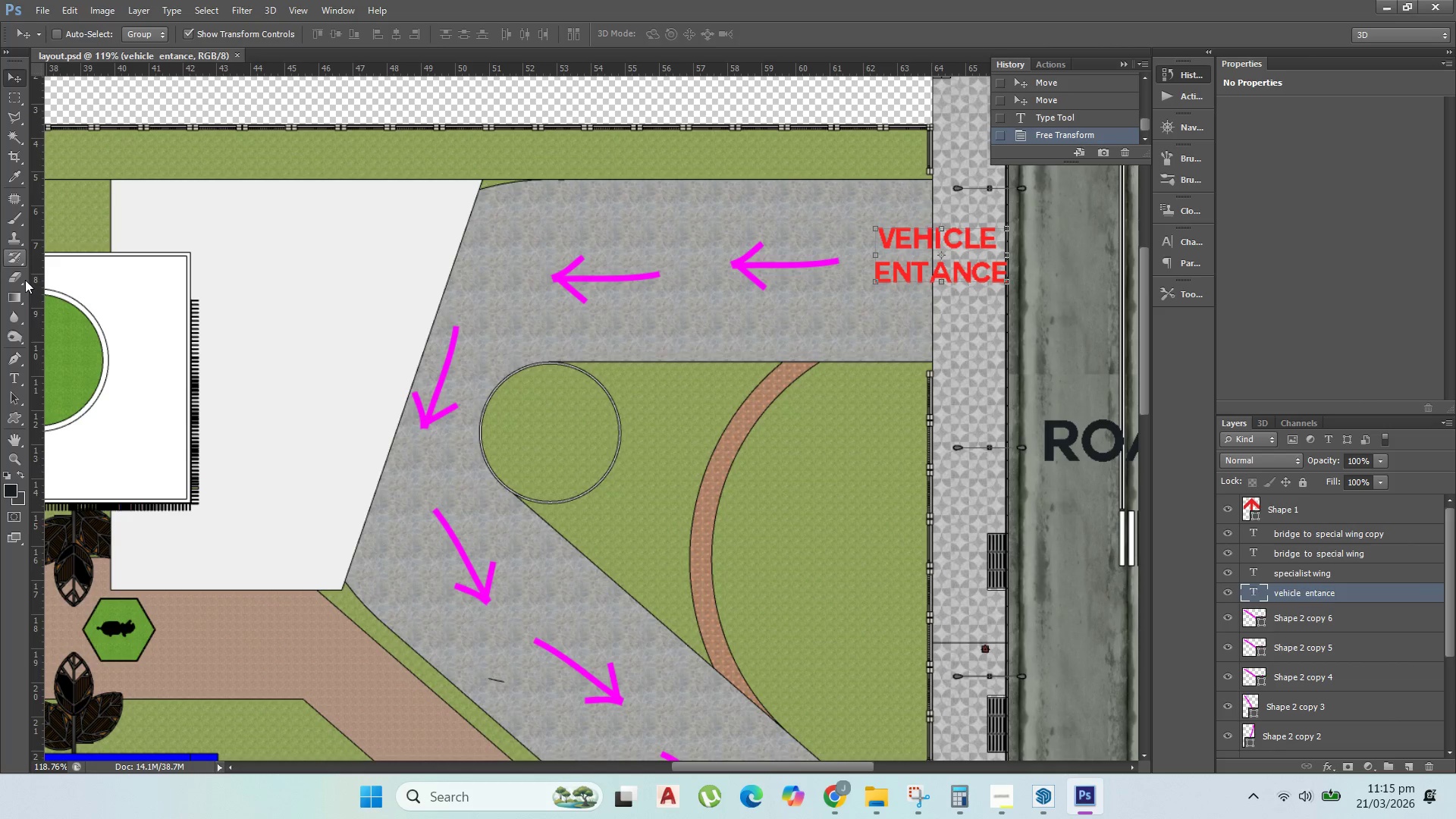 
left_click([13, 371])
 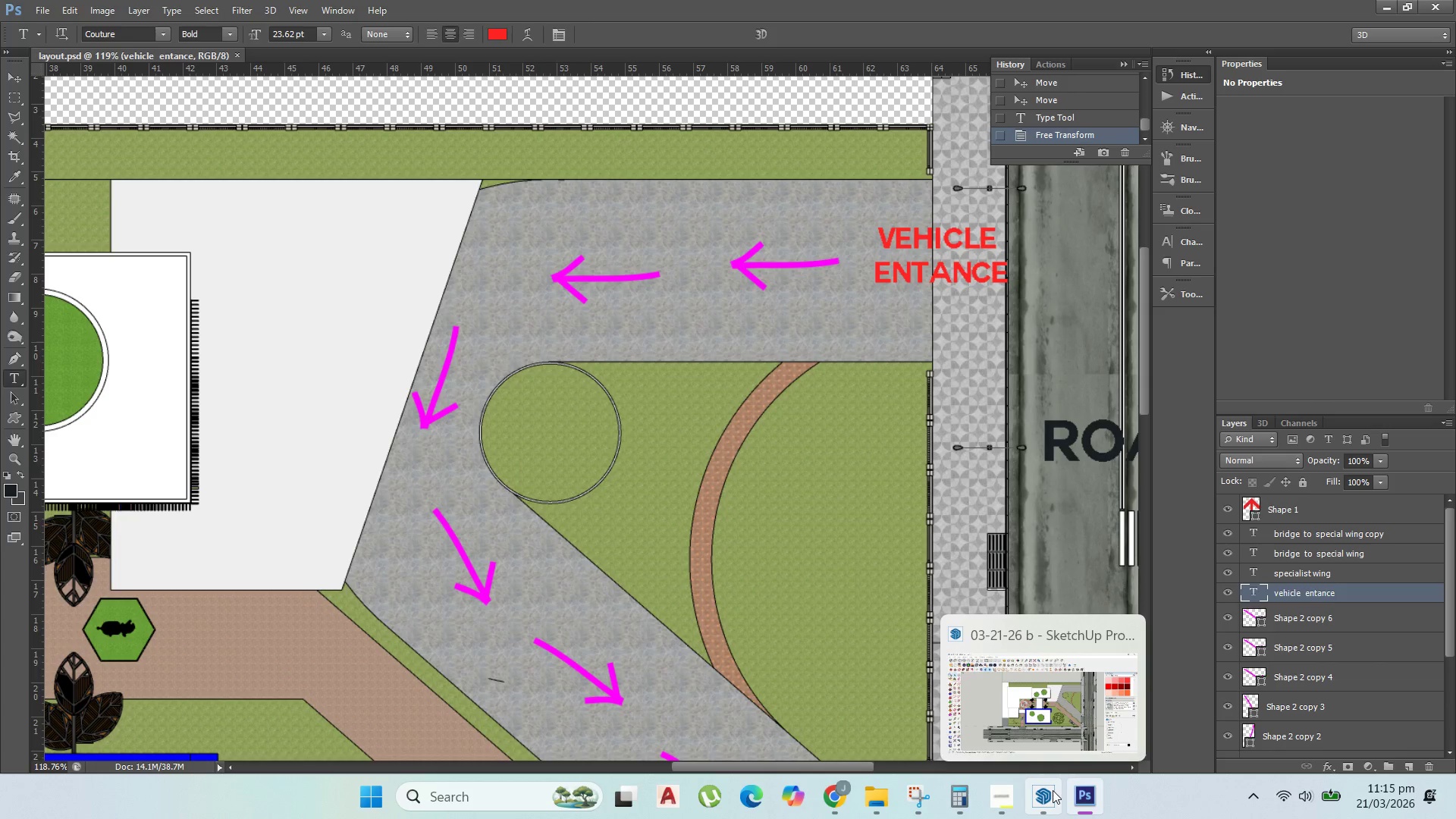 
left_click([1053, 790])
 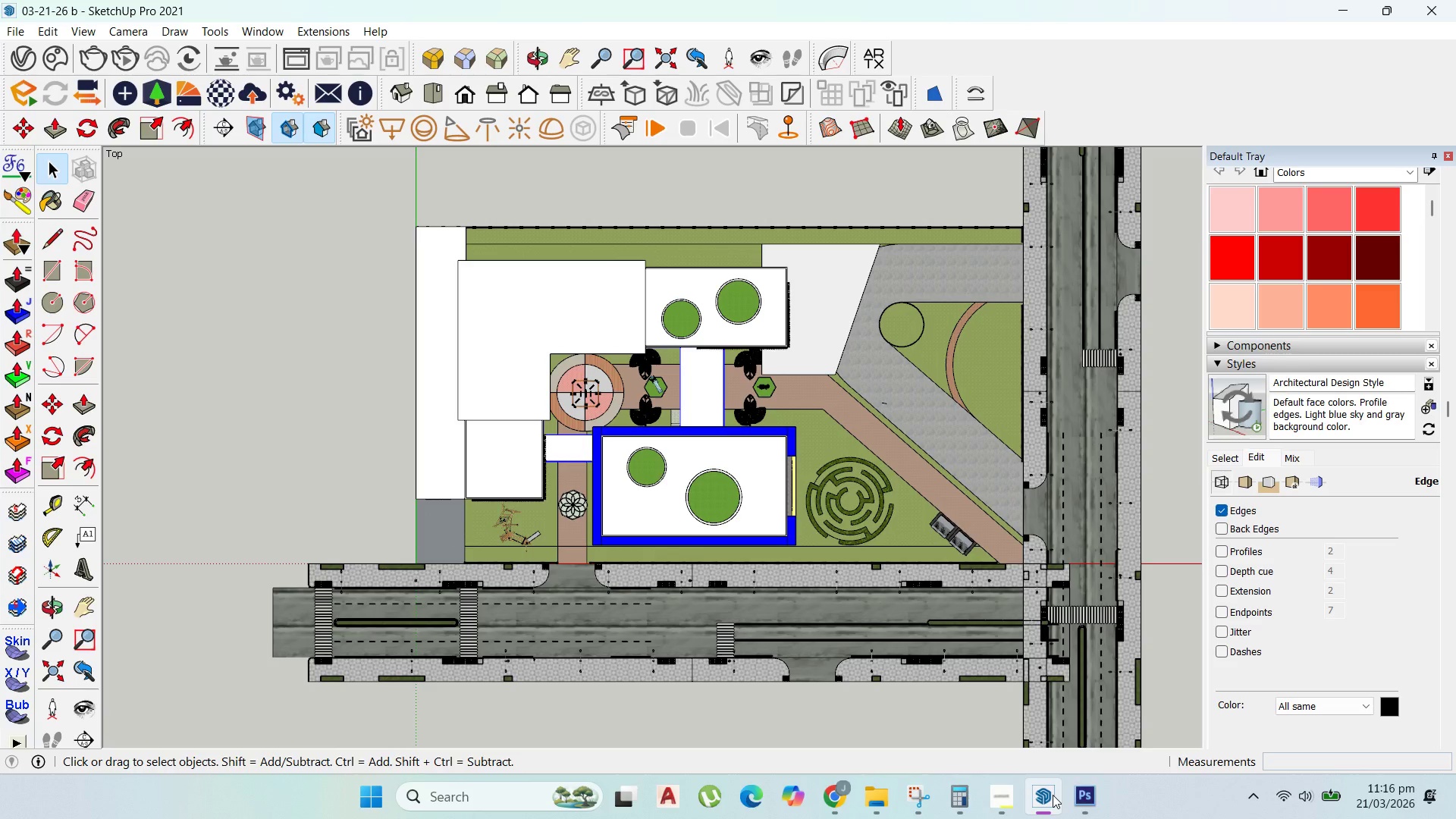 
left_click([1053, 795])
 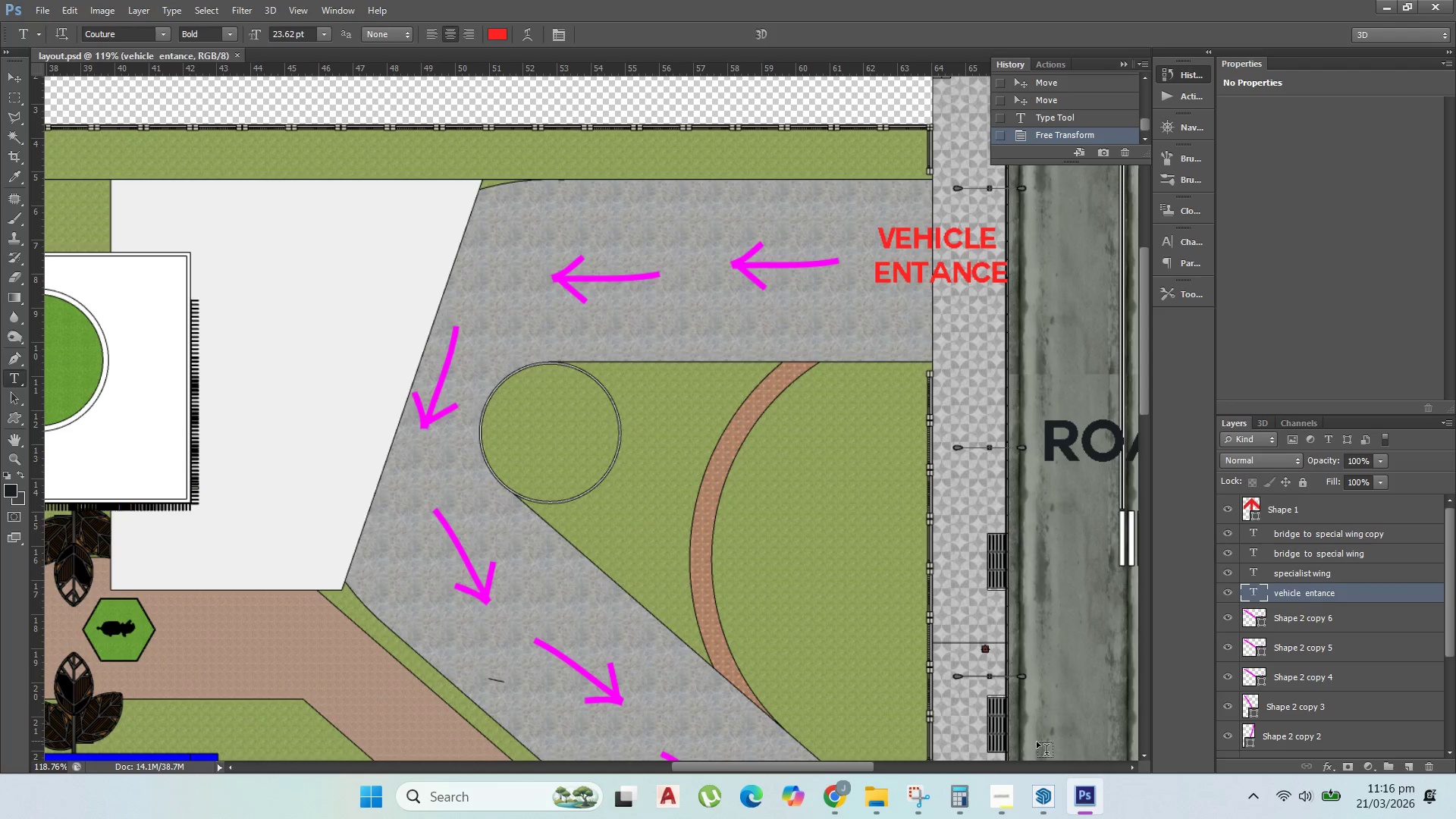 
mouse_move([1022, 783])
 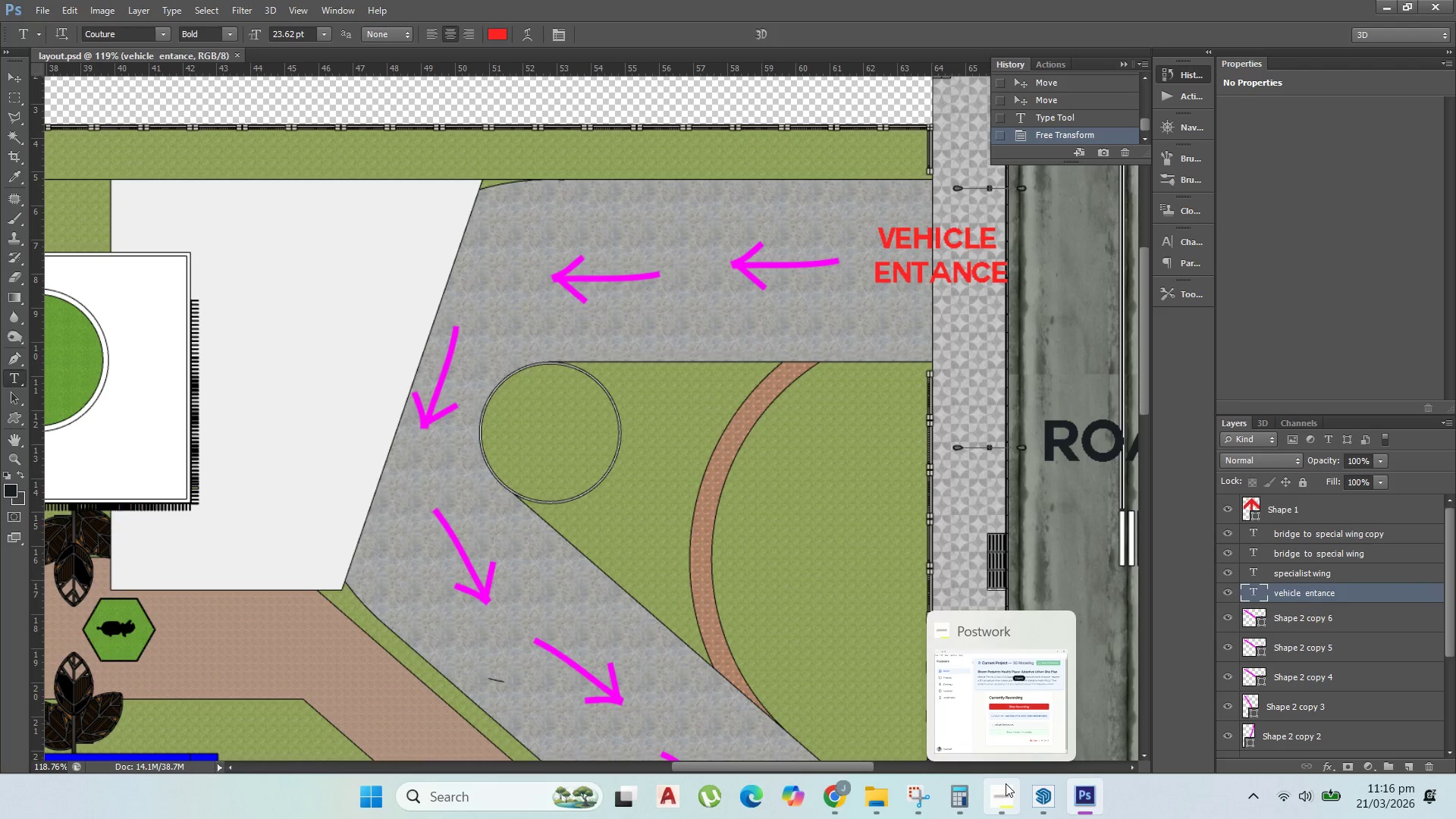 
left_click([1006, 783])